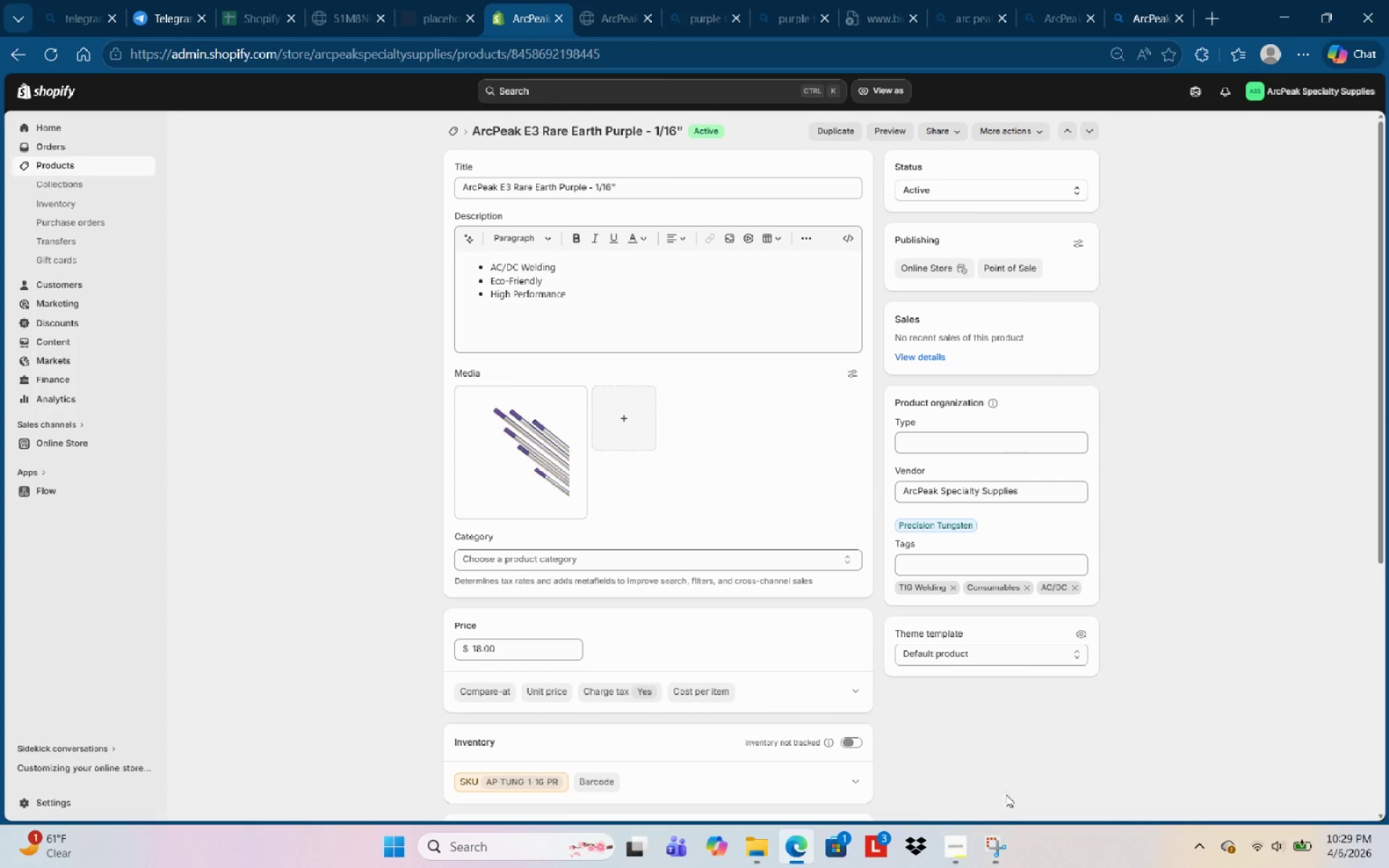 
left_click([1003, 840])
 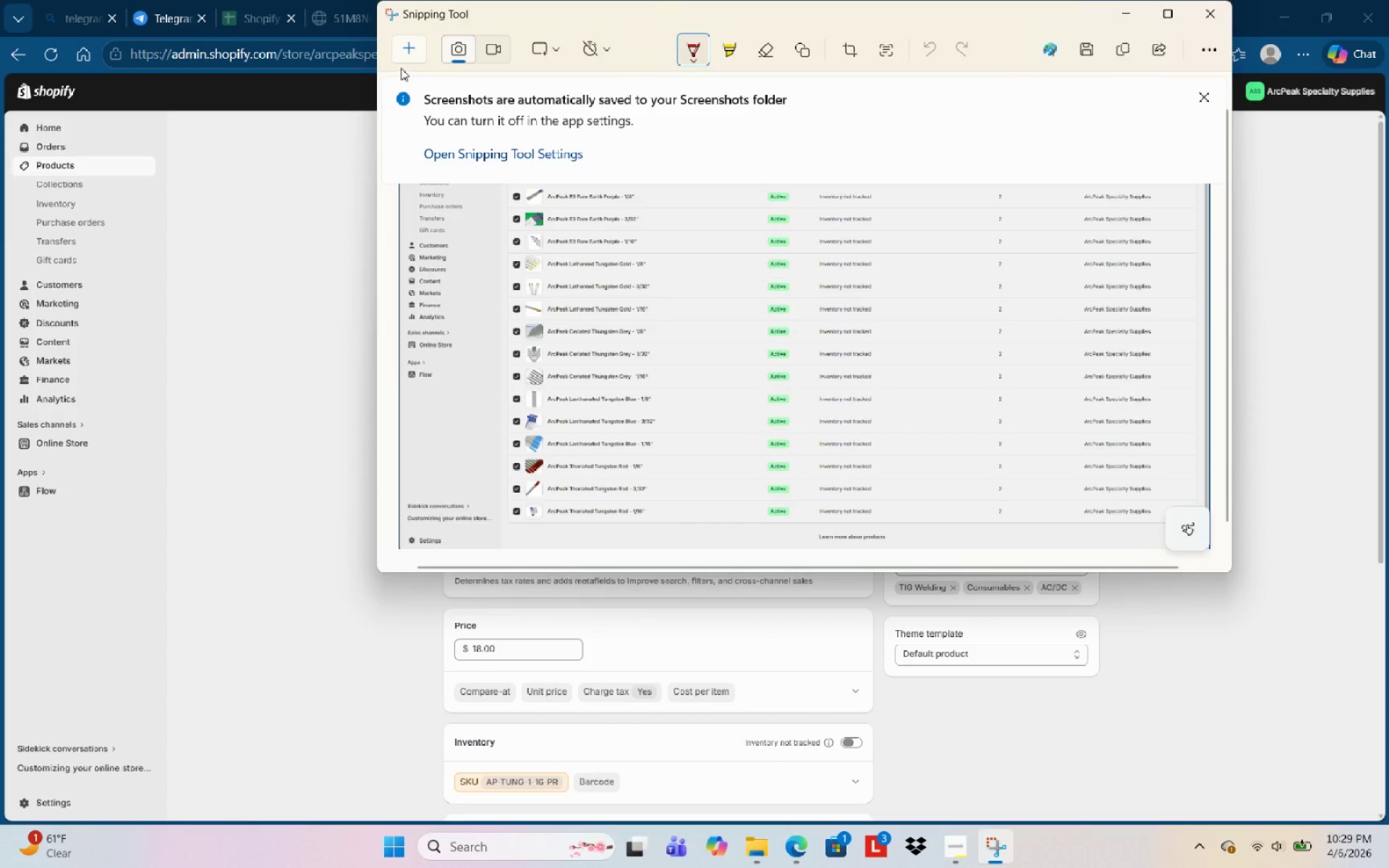 
left_click([415, 54])
 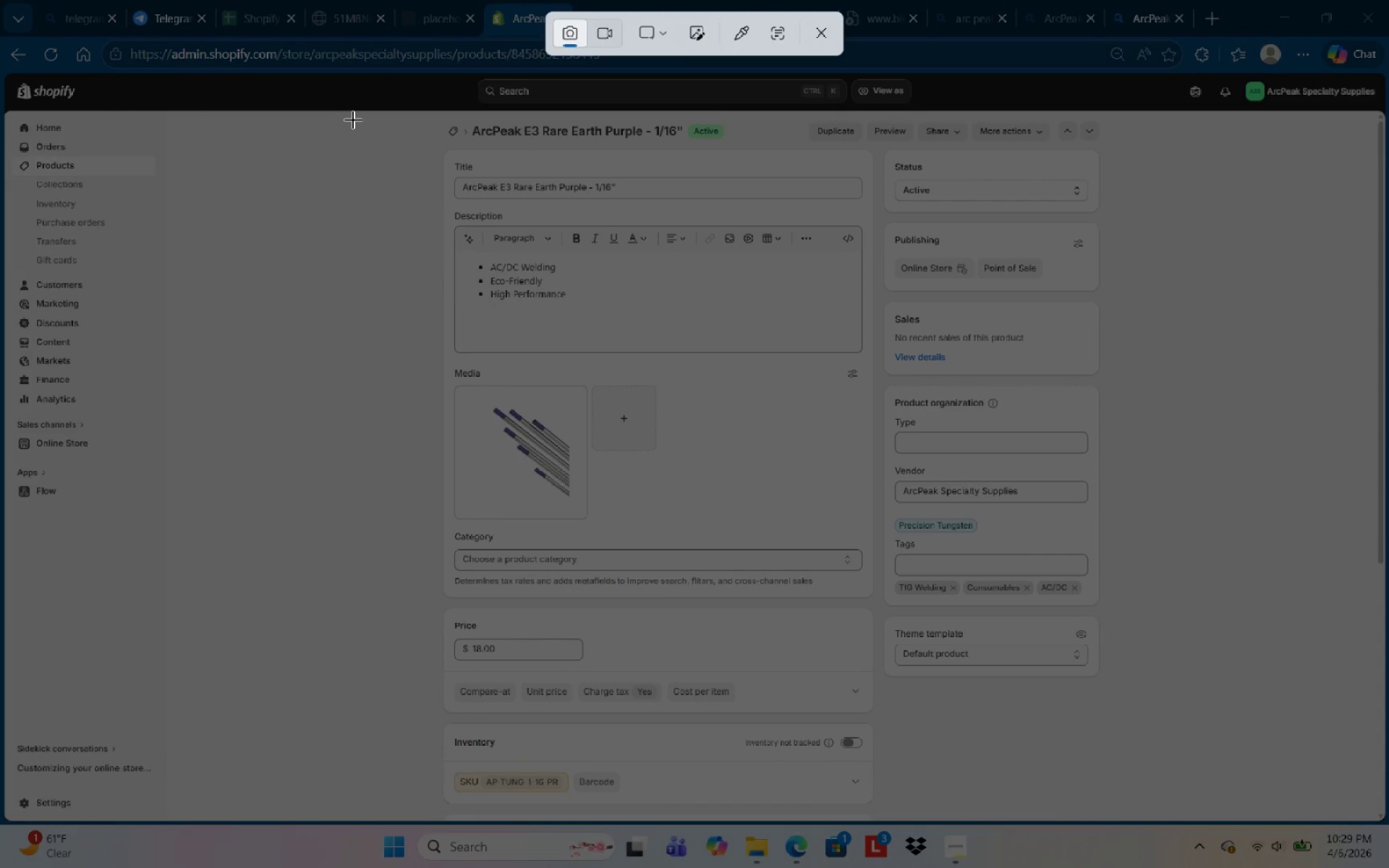 
key(Escape)
 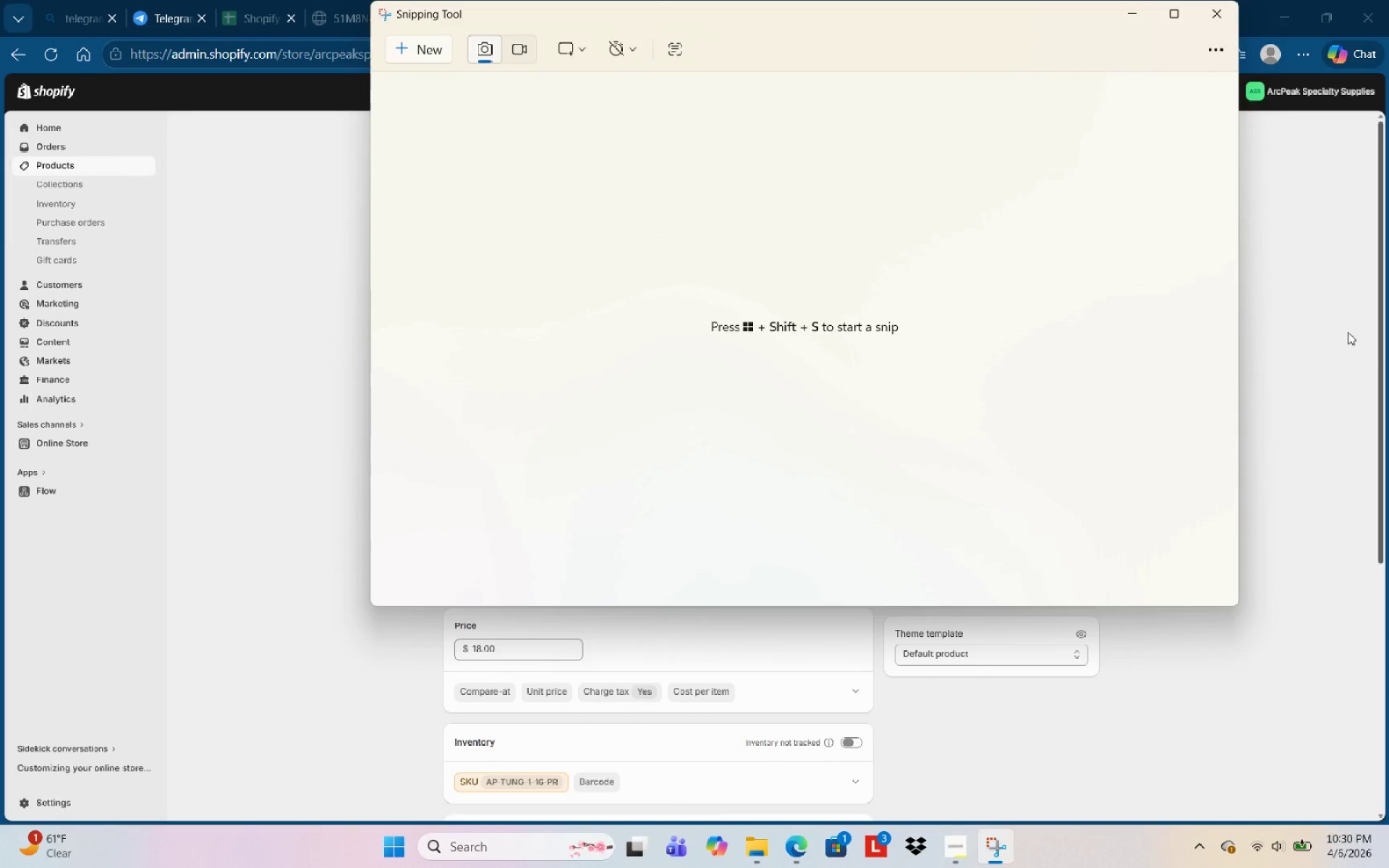 
hold_key(key=ControlLeft, duration=2.45)
scroll: coordinate [651, 321], scroll_direction: down, amount: 2.0
 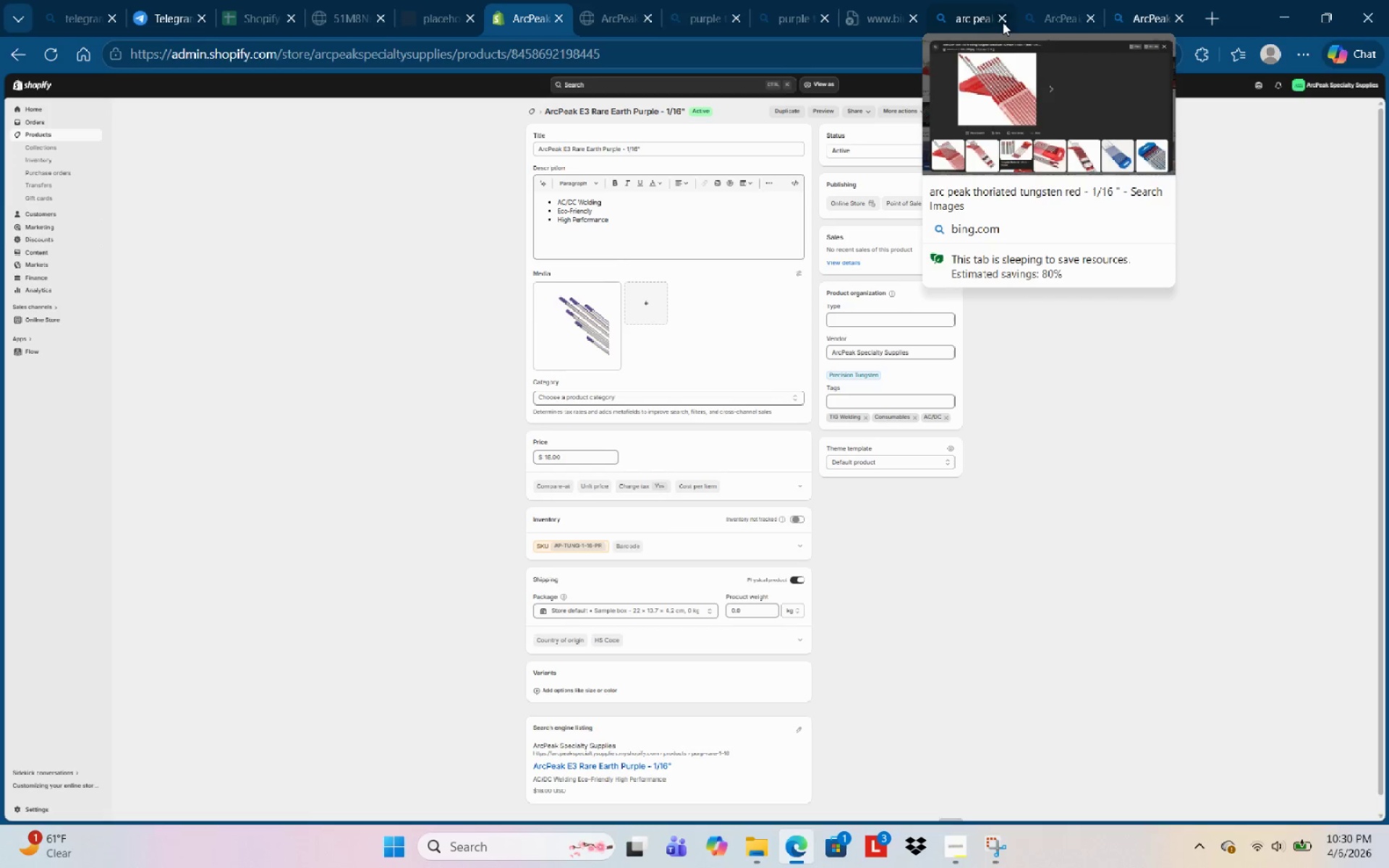 
wait(6.09)
 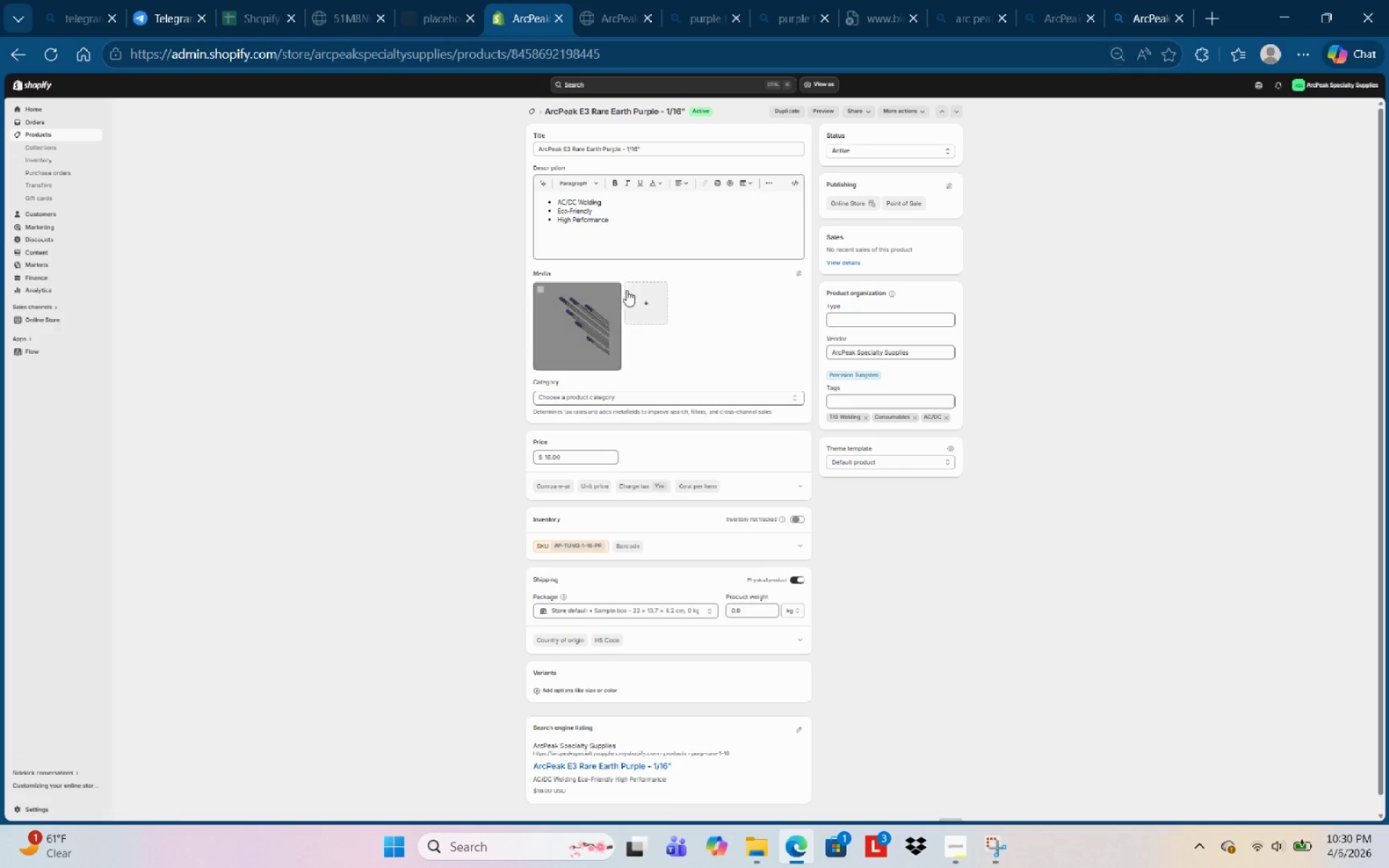 
left_click([908, 20])
 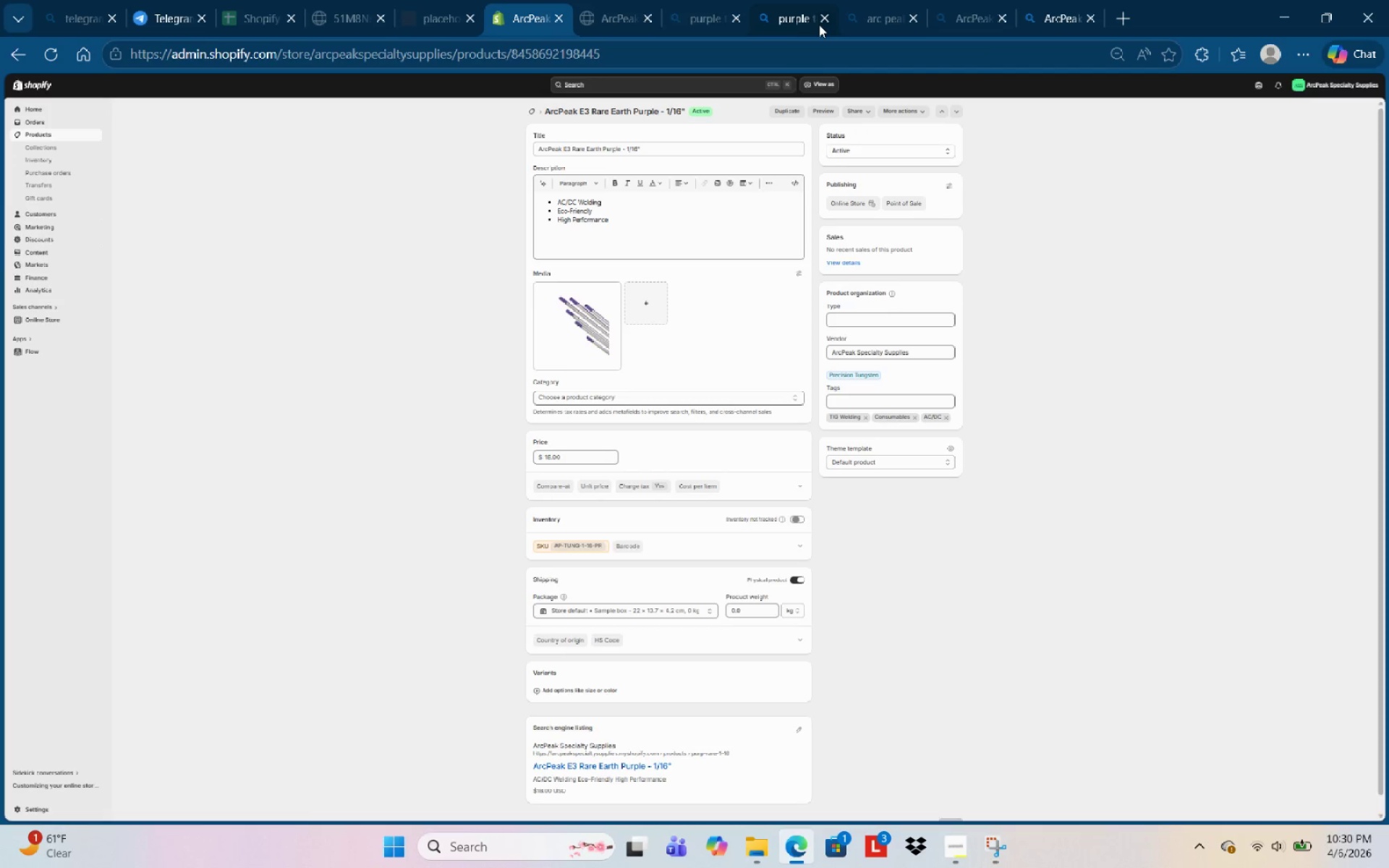 
left_click([821, 25])
 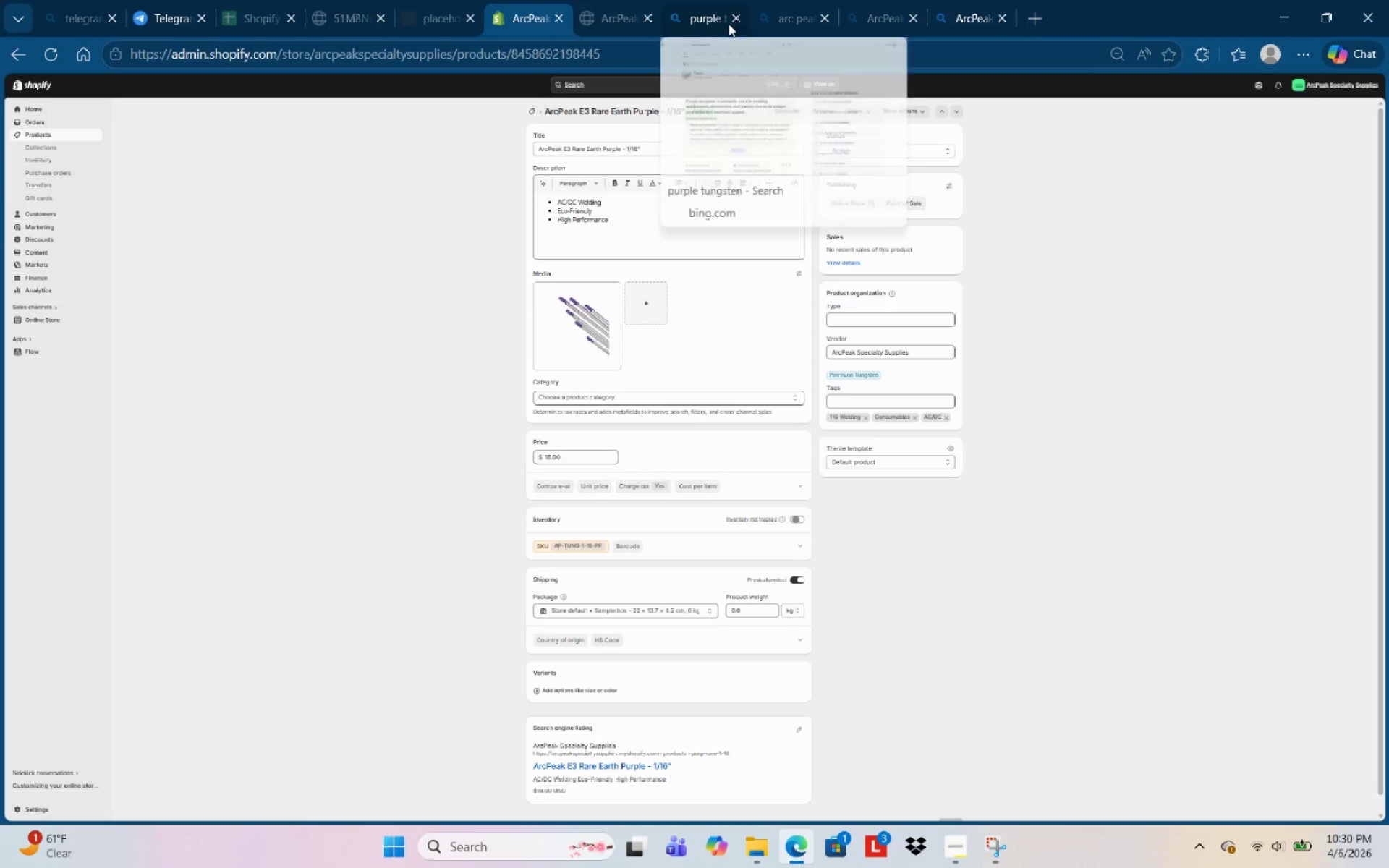 
left_click([734, 22])
 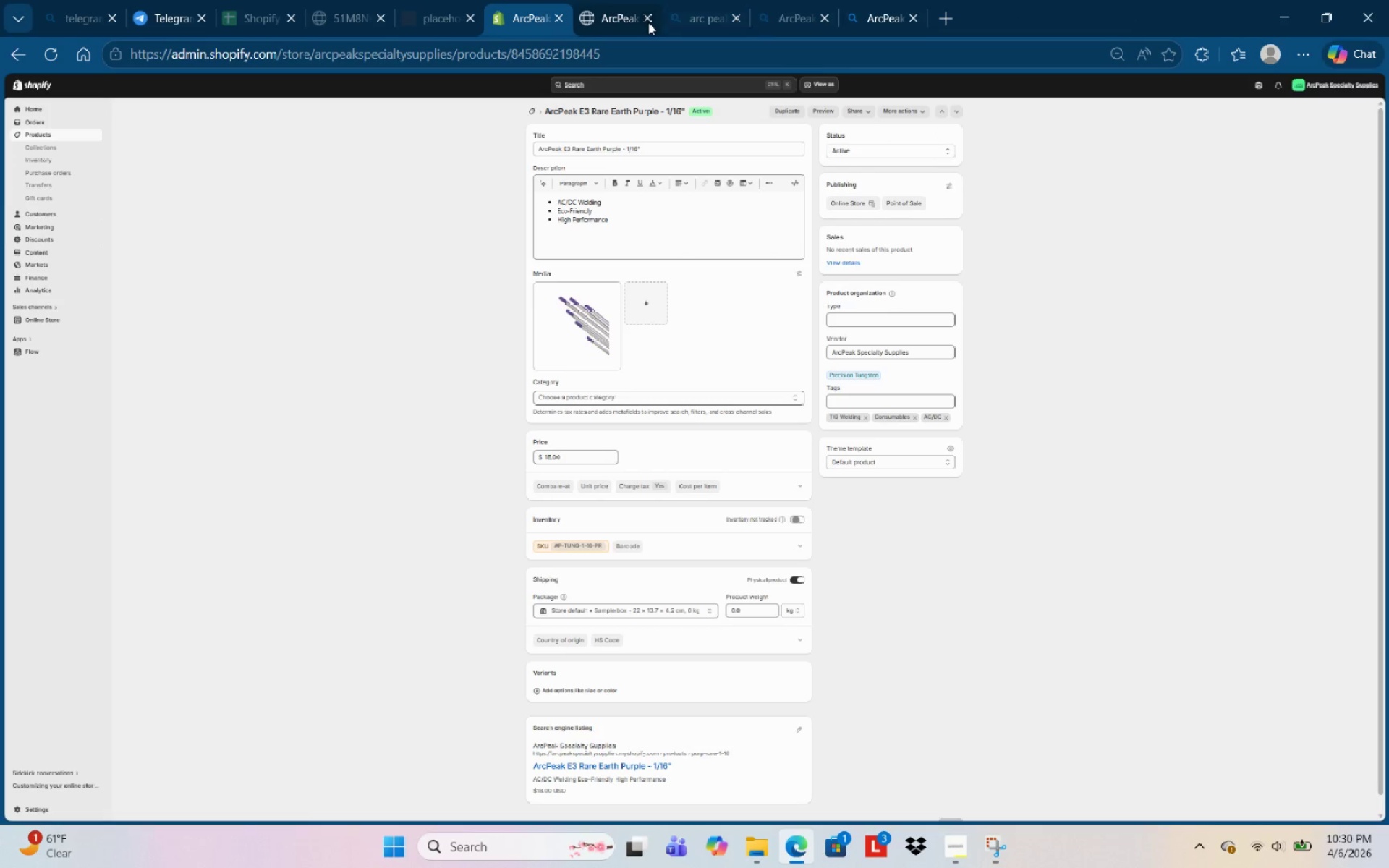 
left_click([643, 18])
 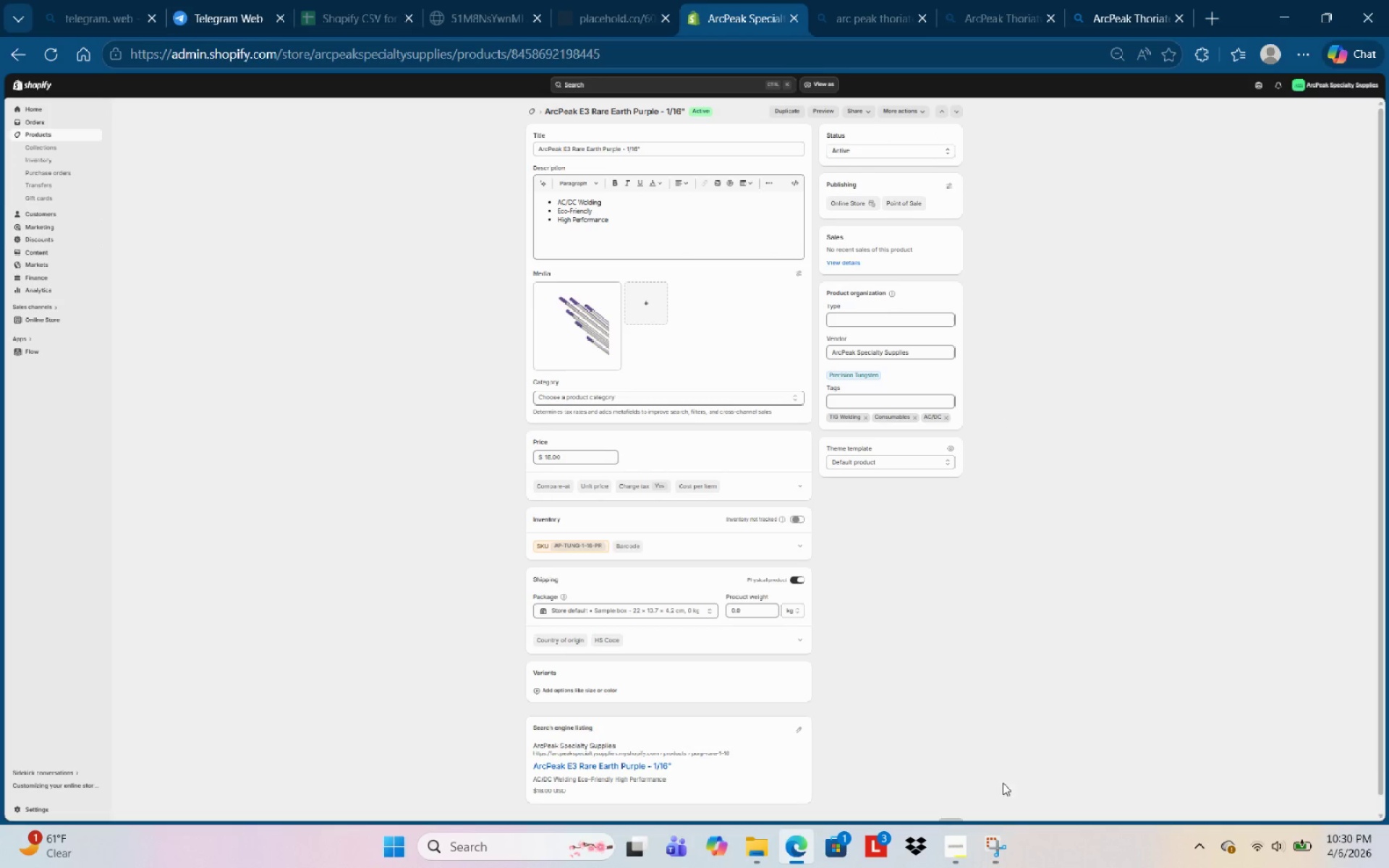 
left_click([987, 862])
 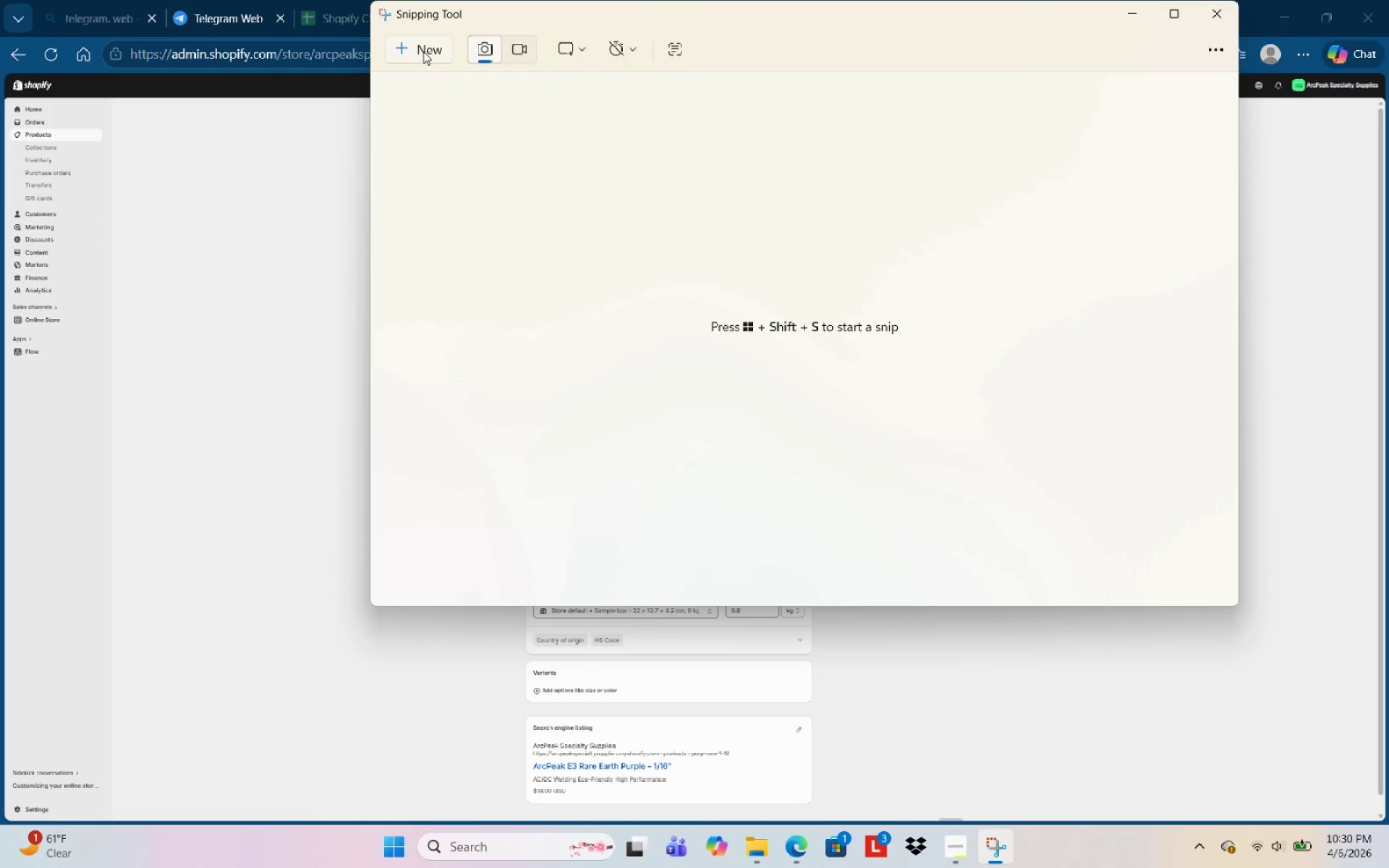 
left_click([422, 51])
 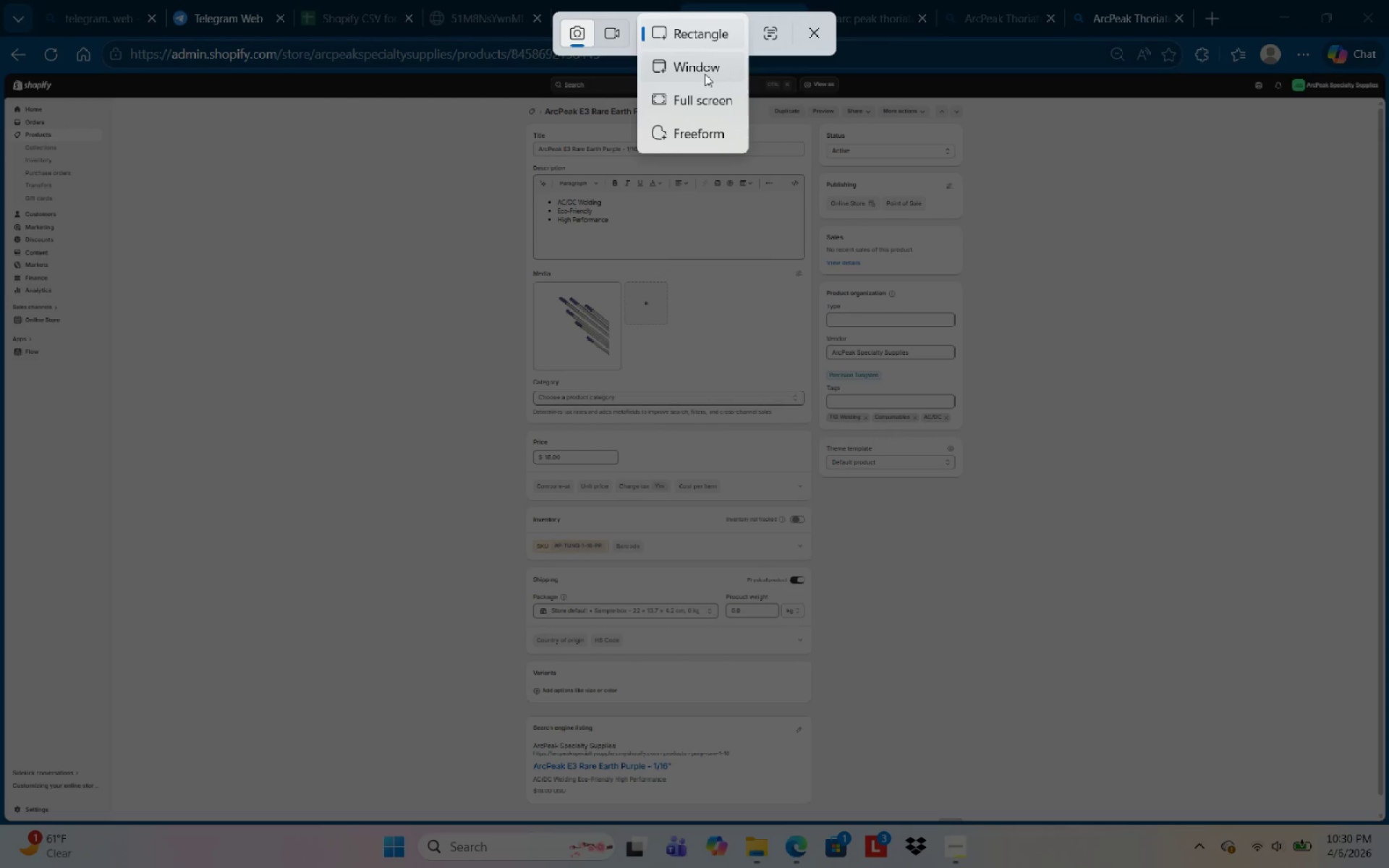 
wait(6.48)
 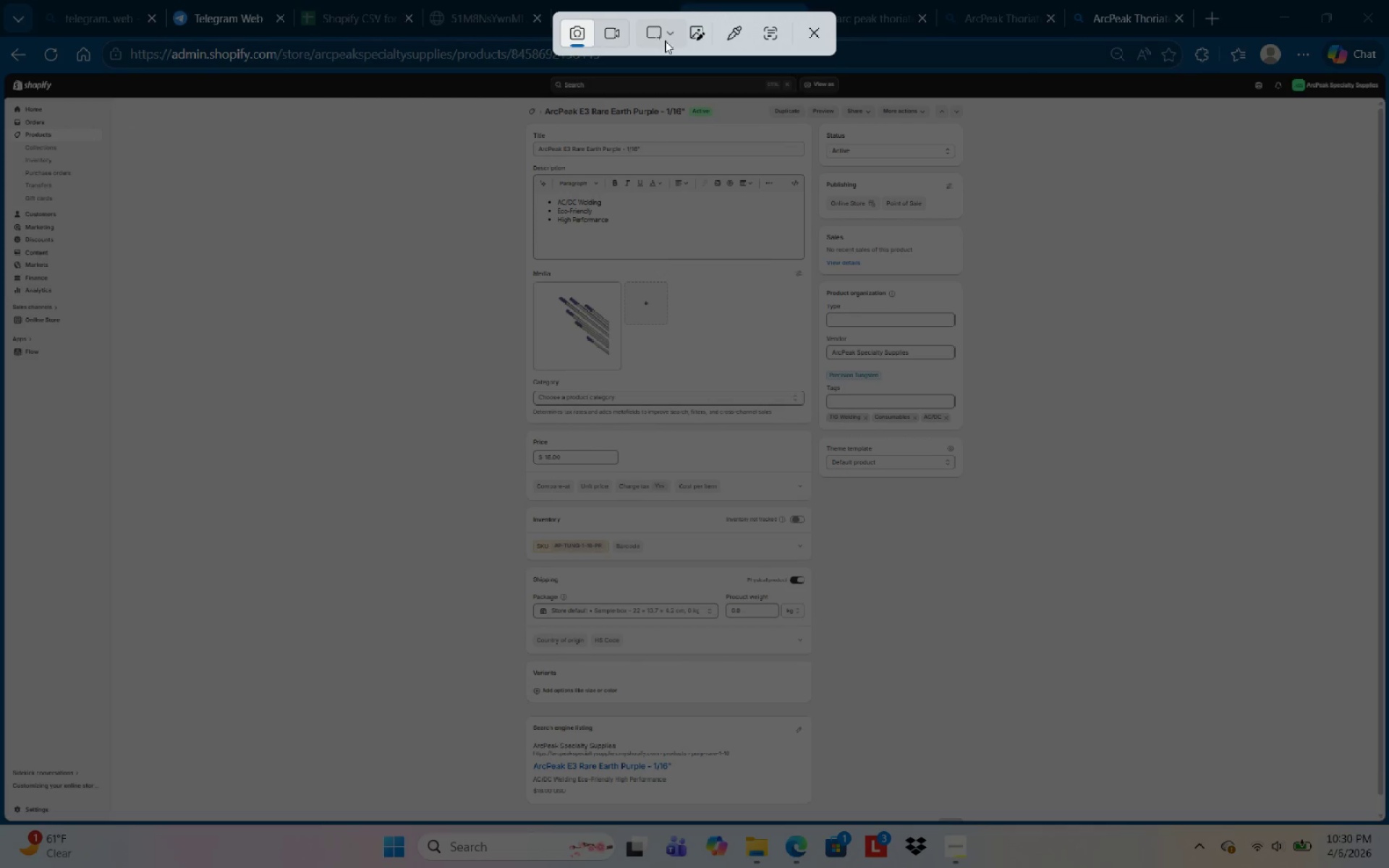 
left_click([712, 101])
 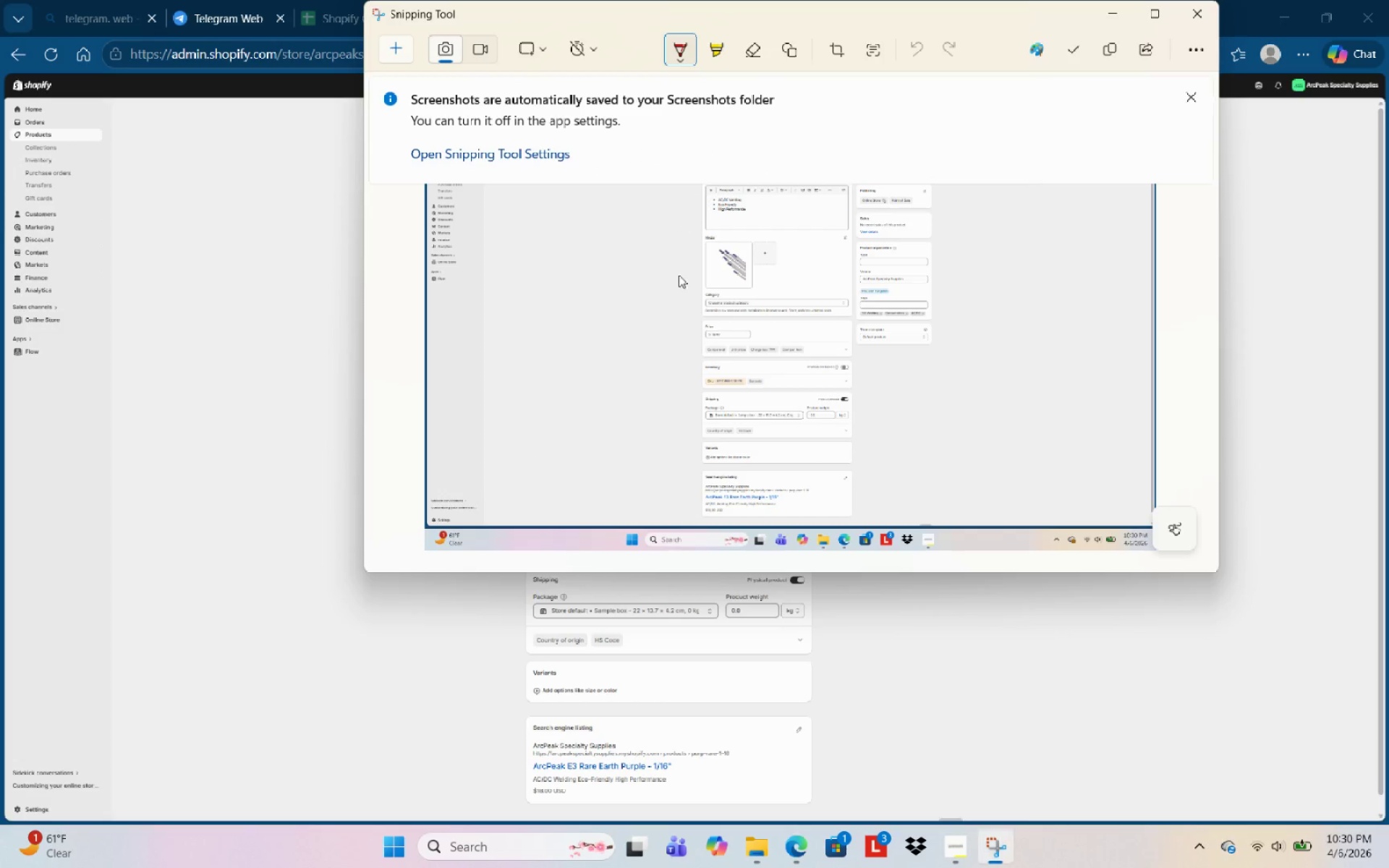 
key(Control+S)
 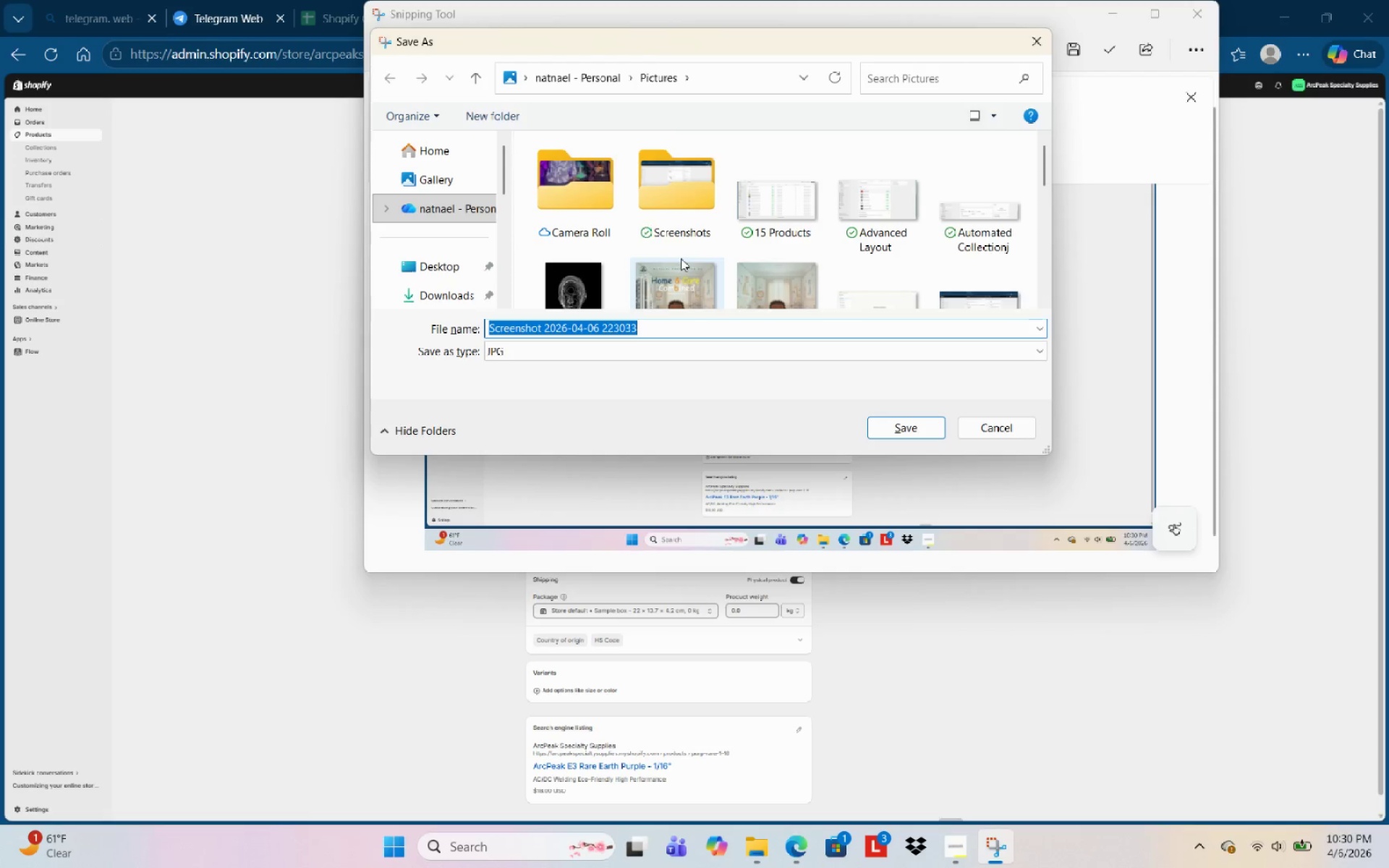 
type(Ite)
key(Backspace)
key(Backspace)
key(Backspace)
key(Backspace)
type(Producy )
 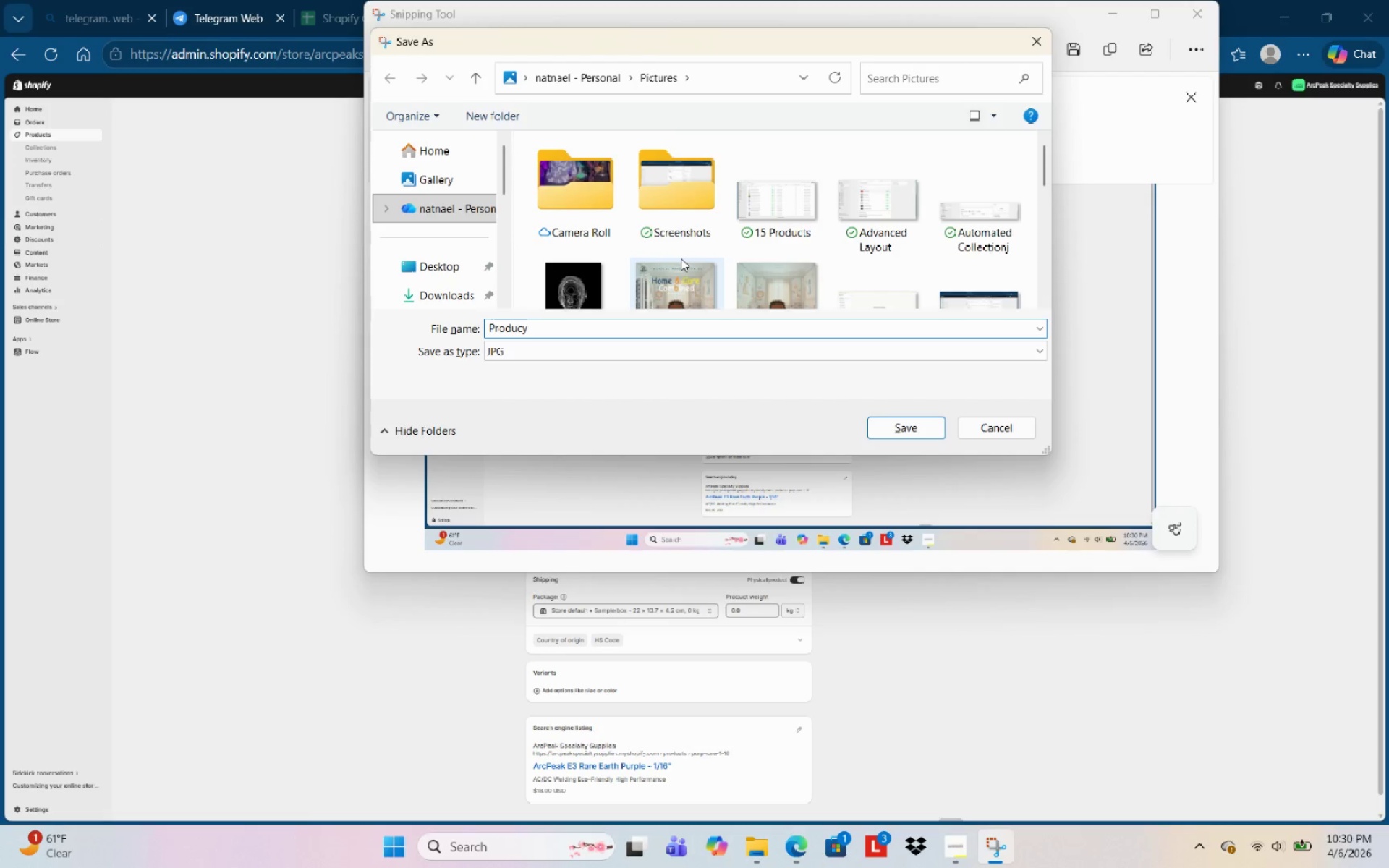 
key(ArrowRight)
 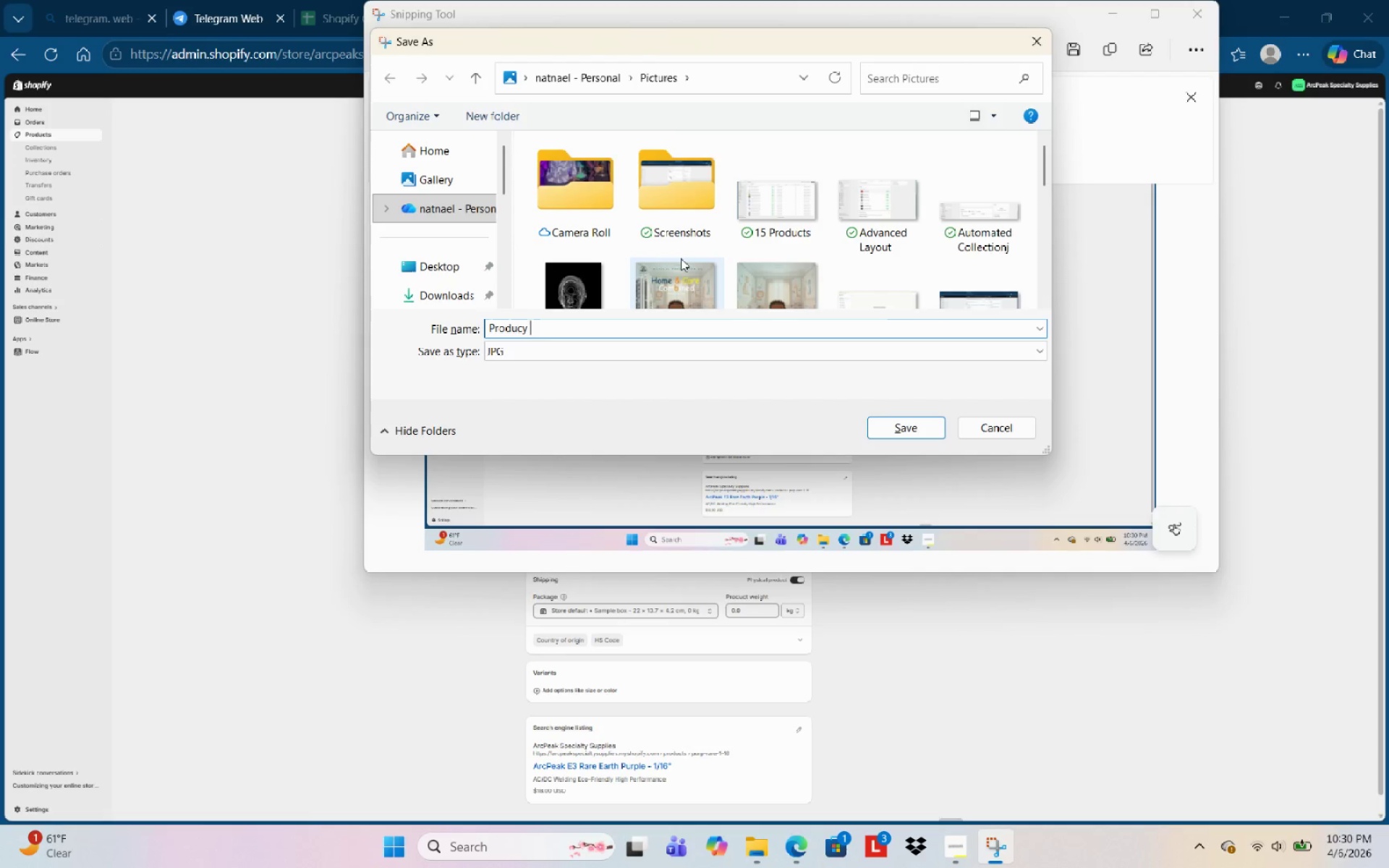 
key(Backspace)
 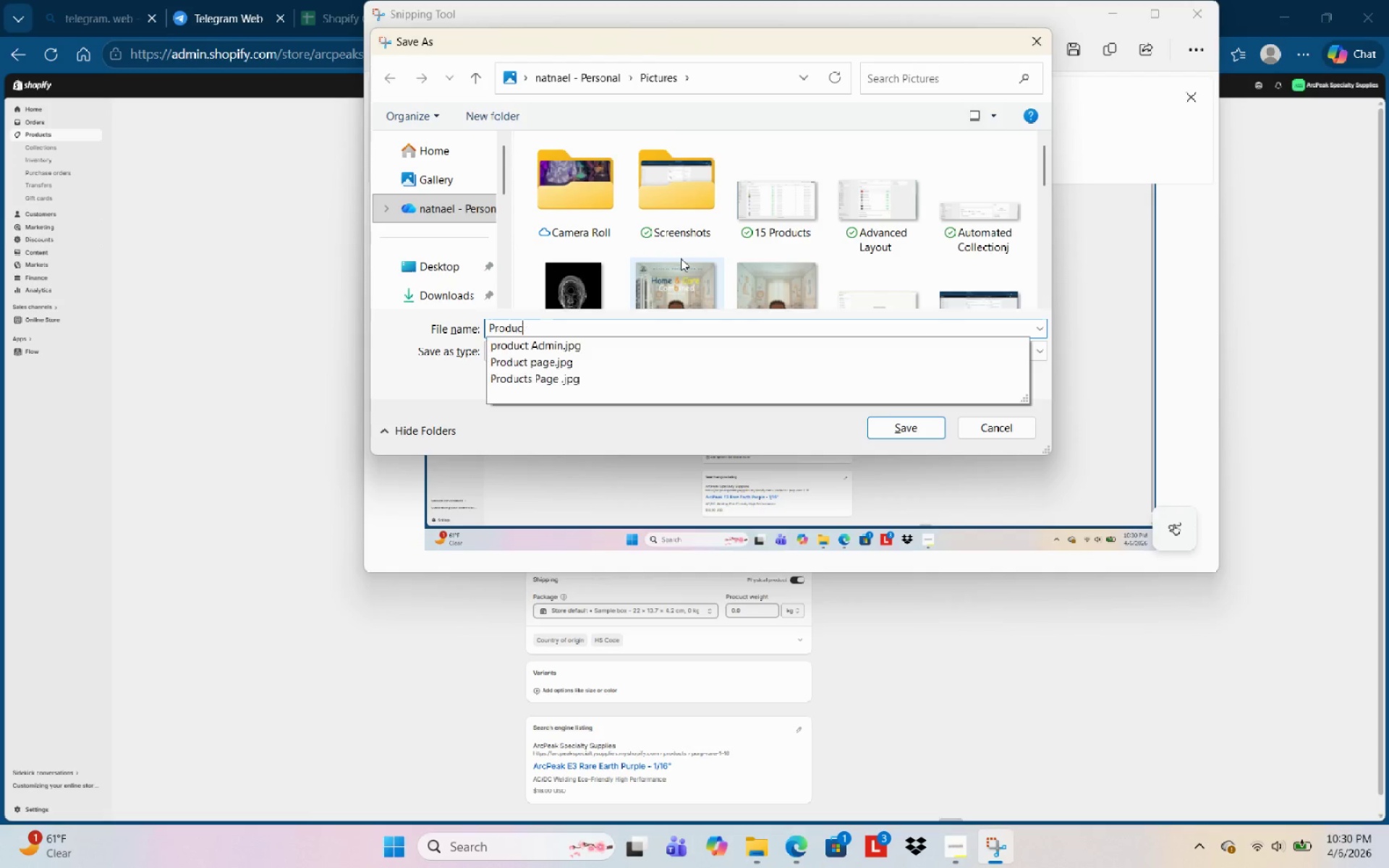 
key(Backspace)
 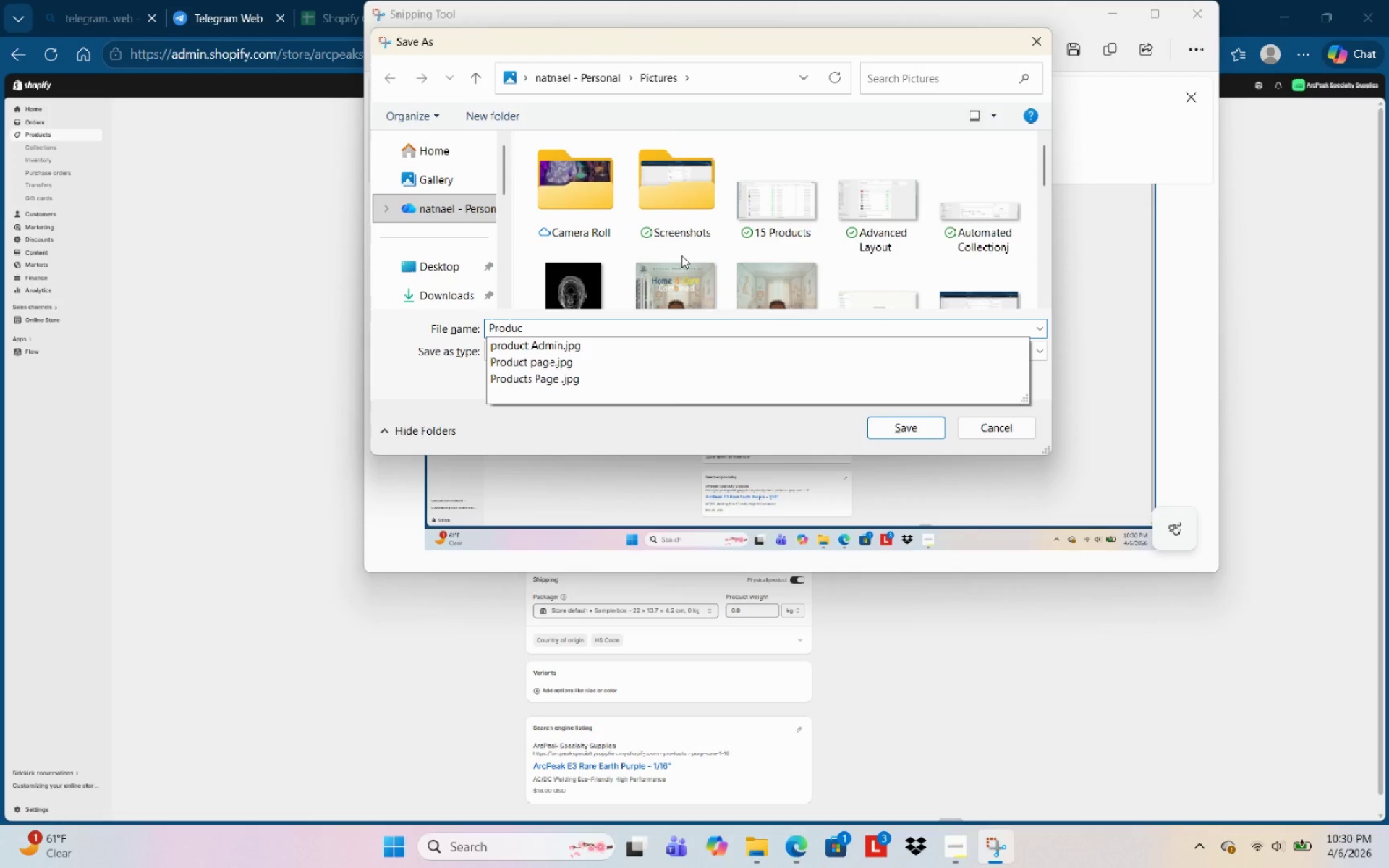 
key(T)
 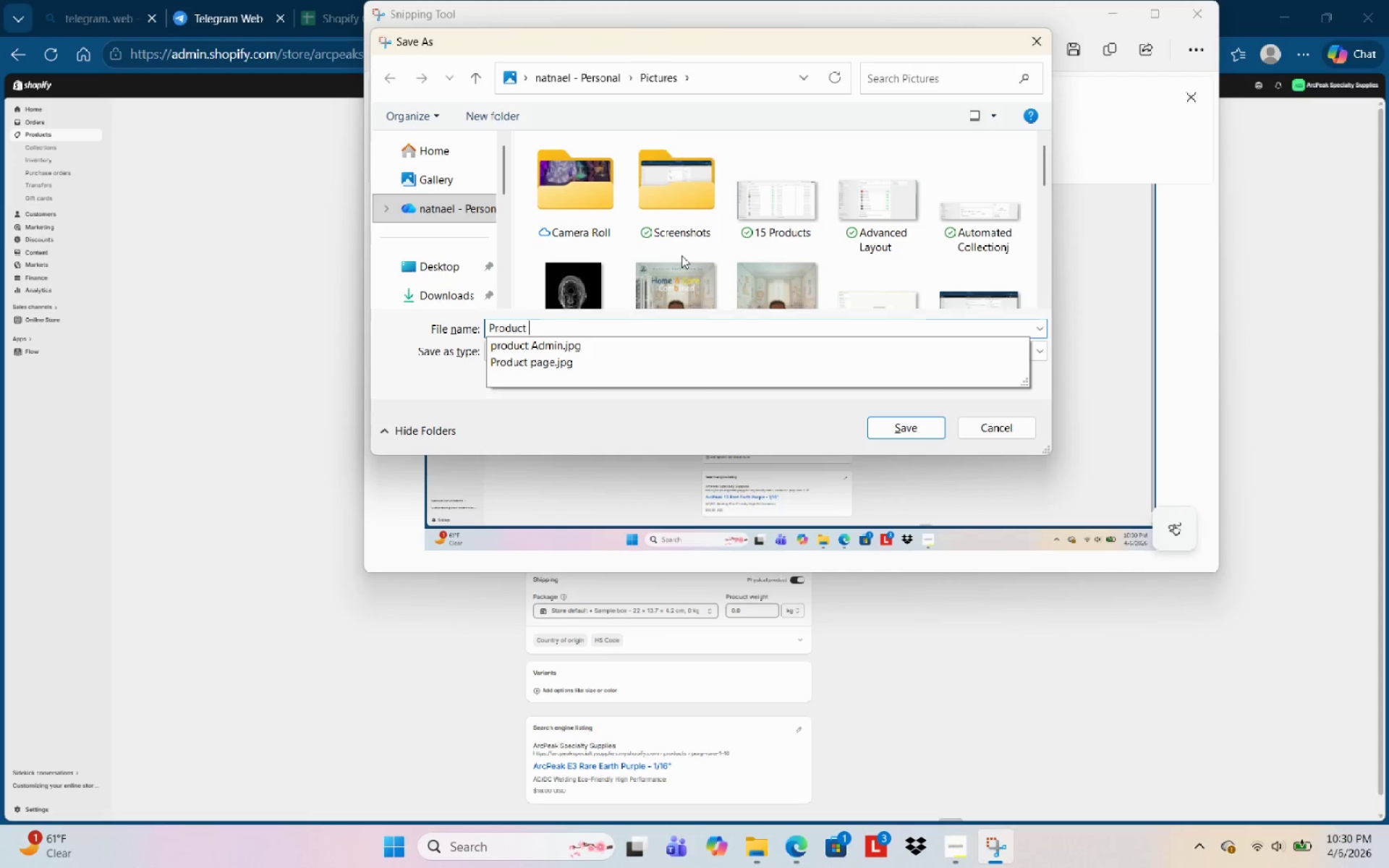 
key(Space)
 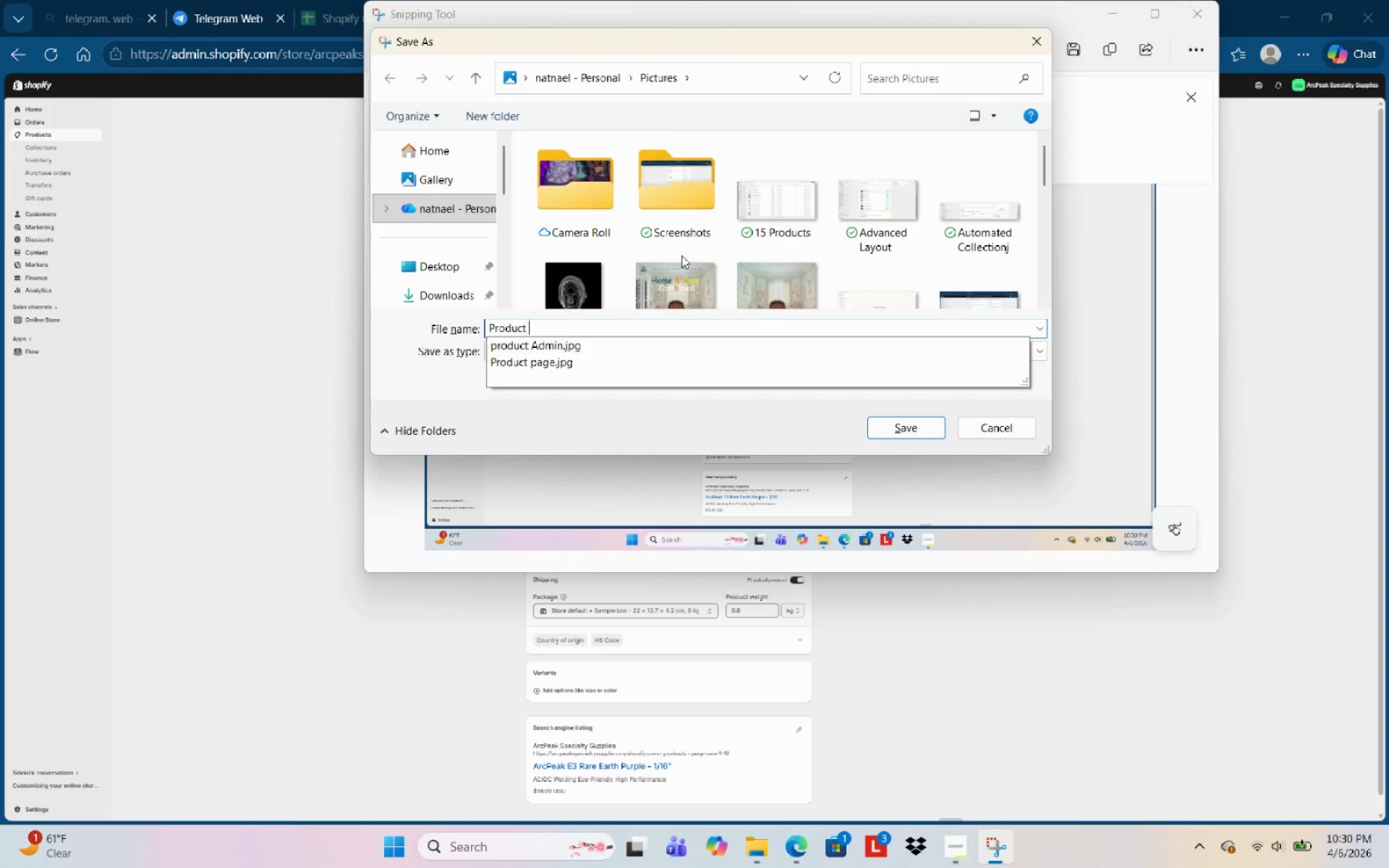 
key(Numpad0)
 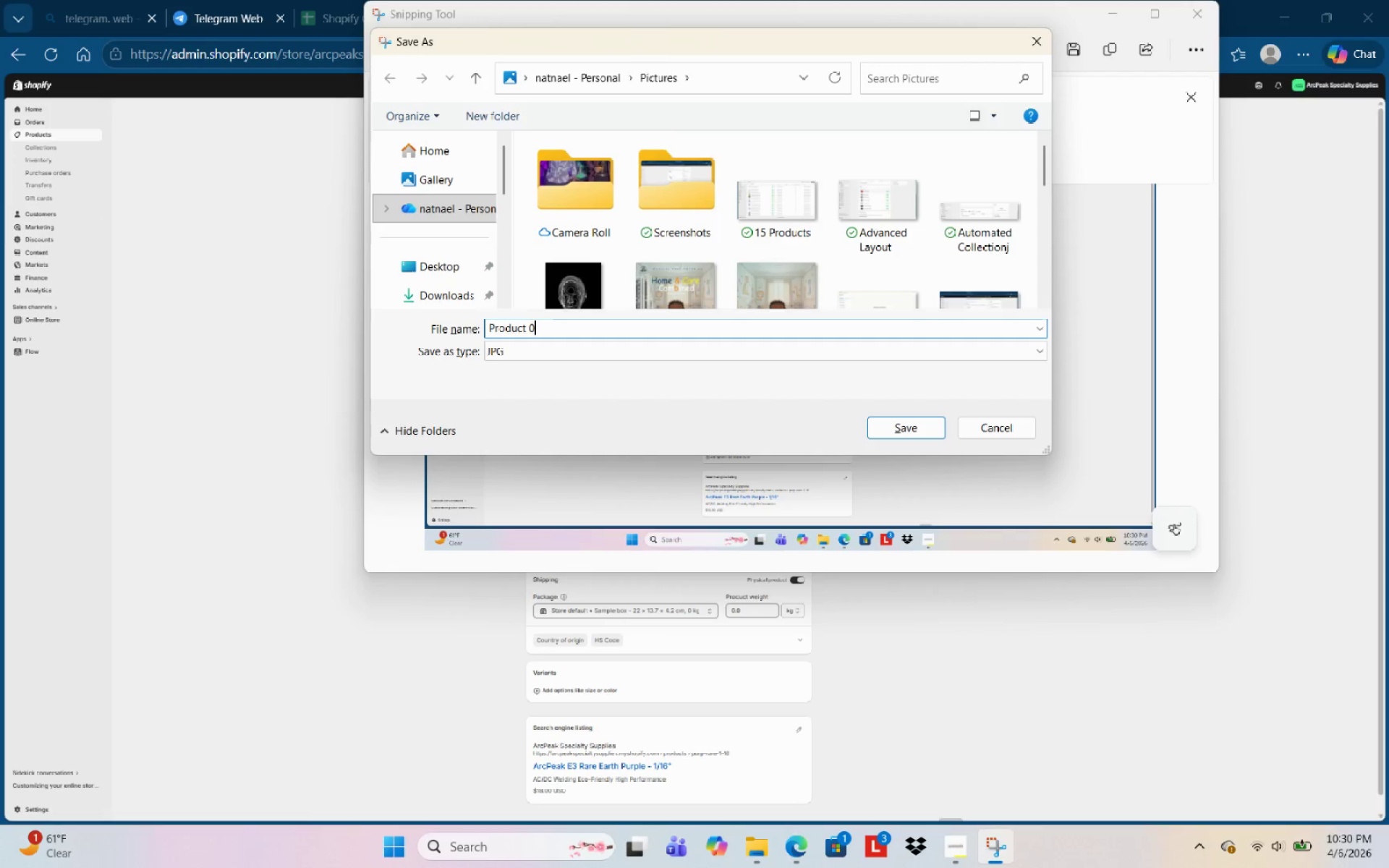 
key(Numpad1)
 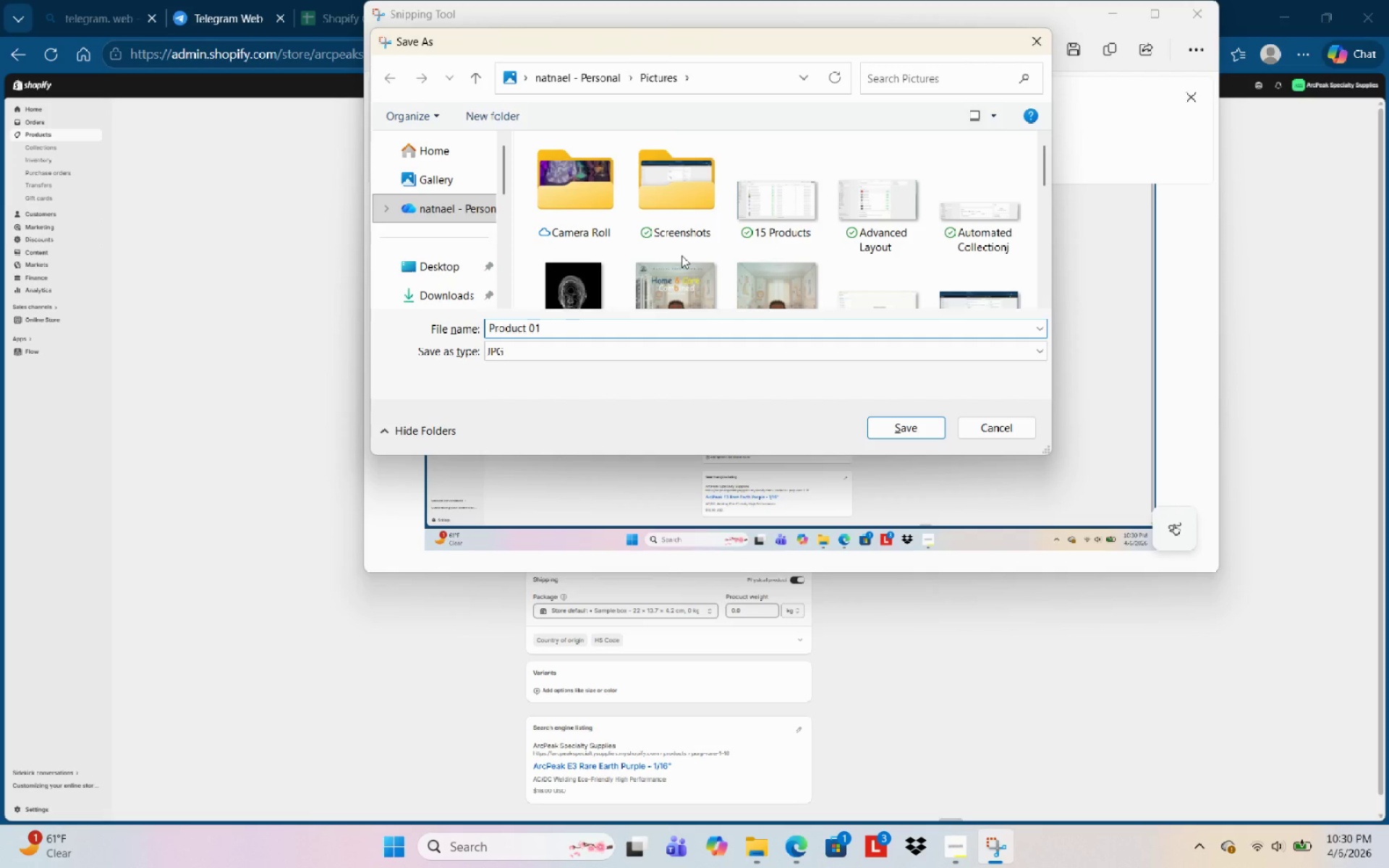 
key(NumpadEnter)
 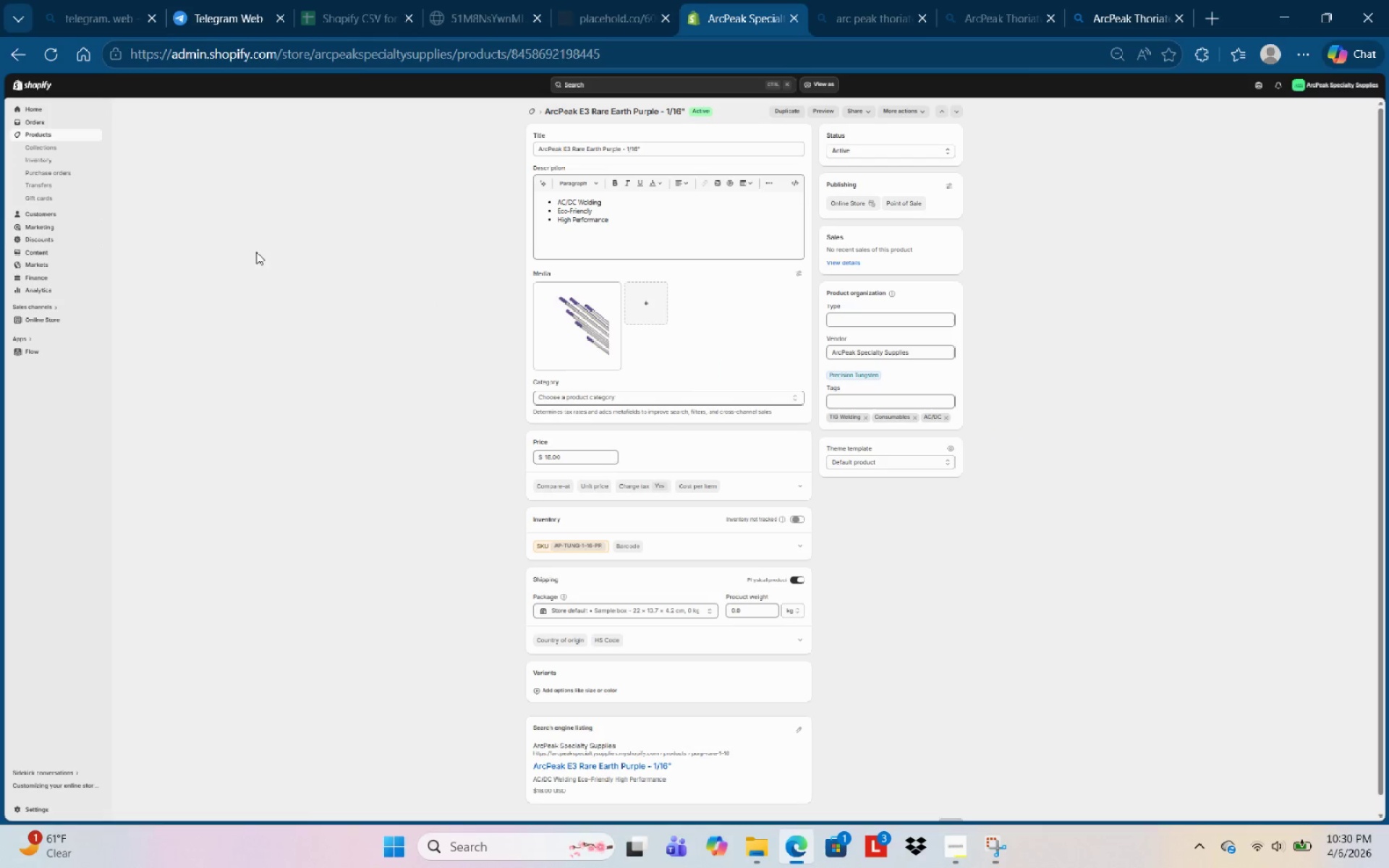 
scroll: coordinate [683, 385], scroll_direction: up, amount: 1.0
 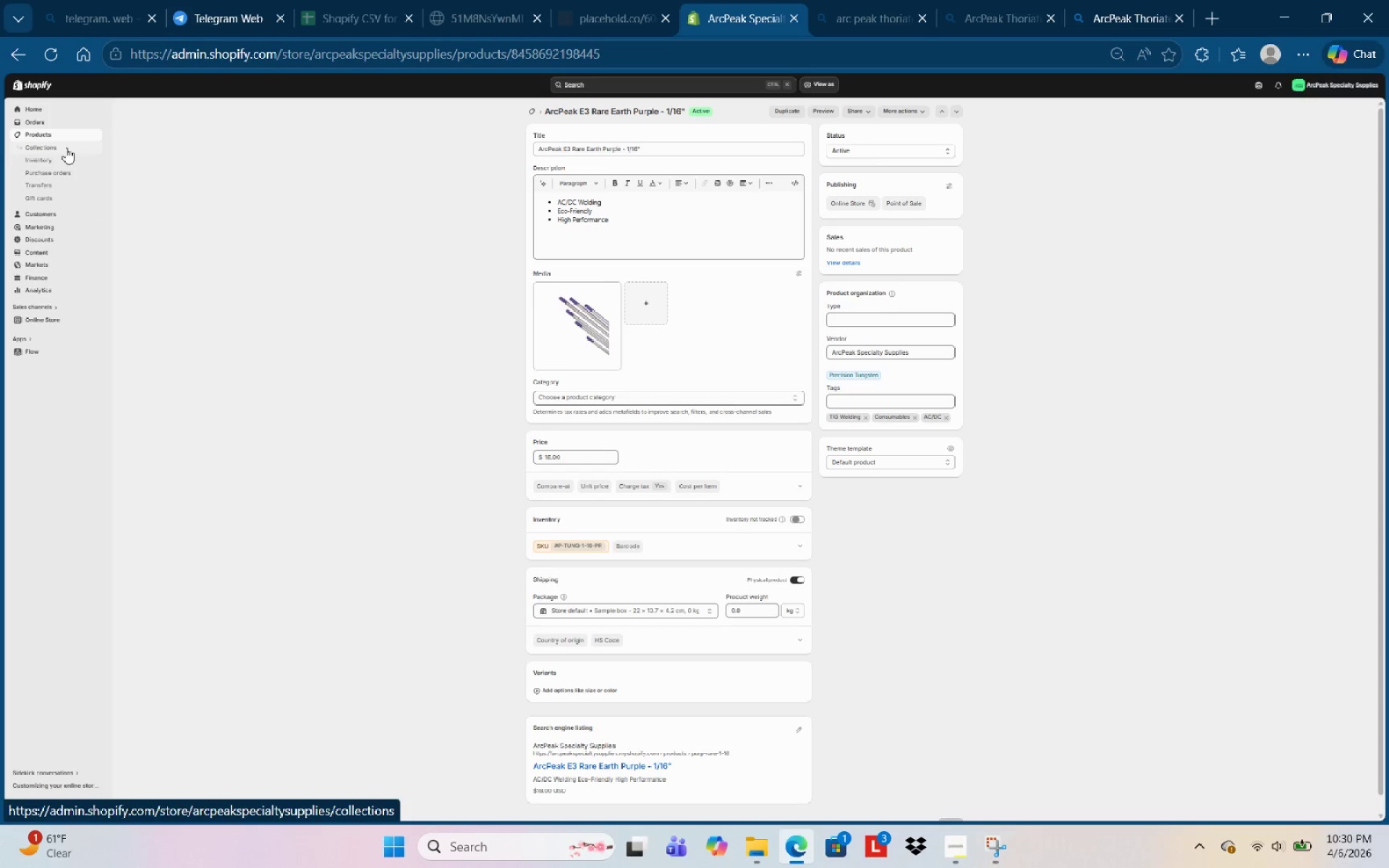 
wait(8.23)
 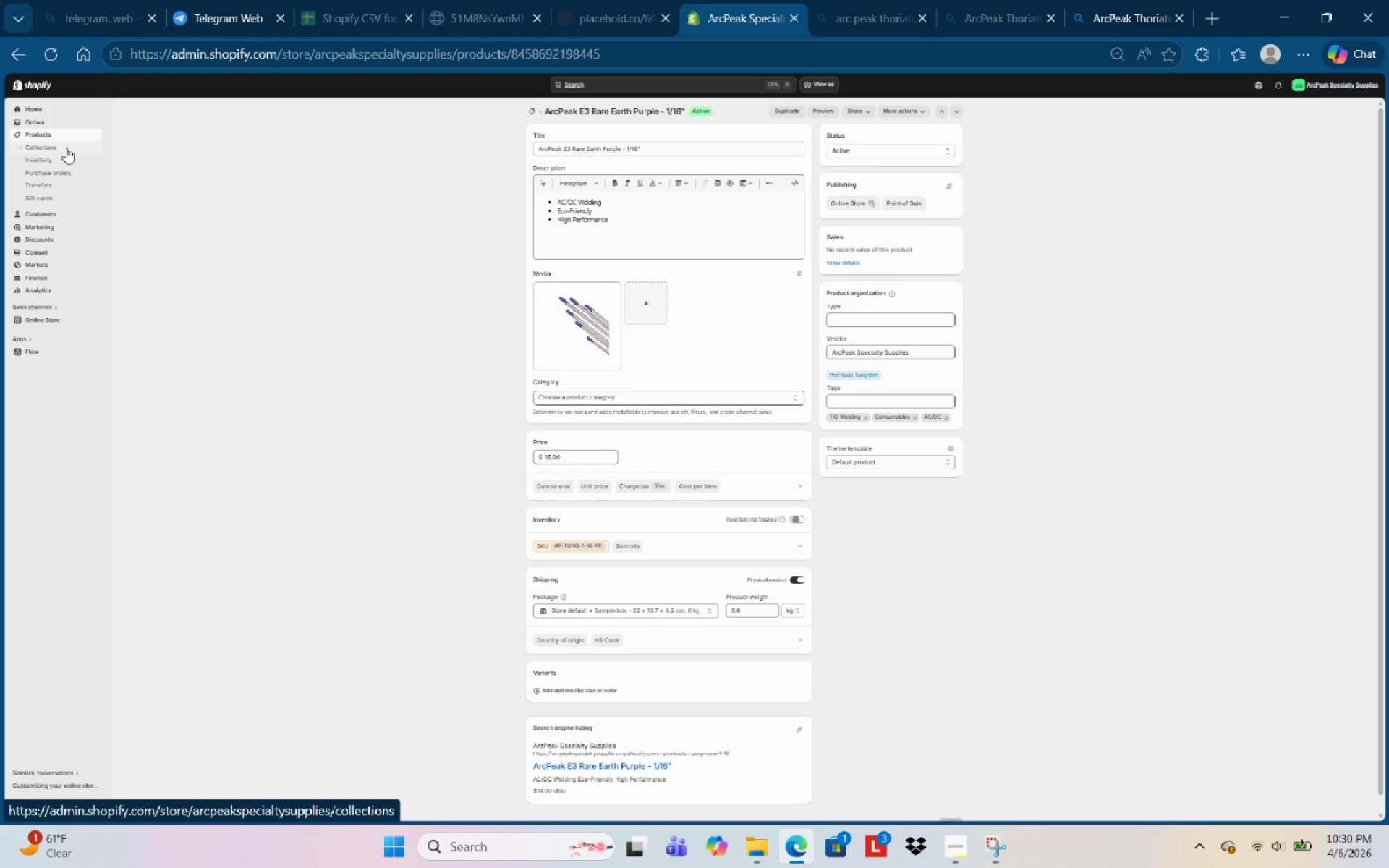 
left_click([232, 313])
 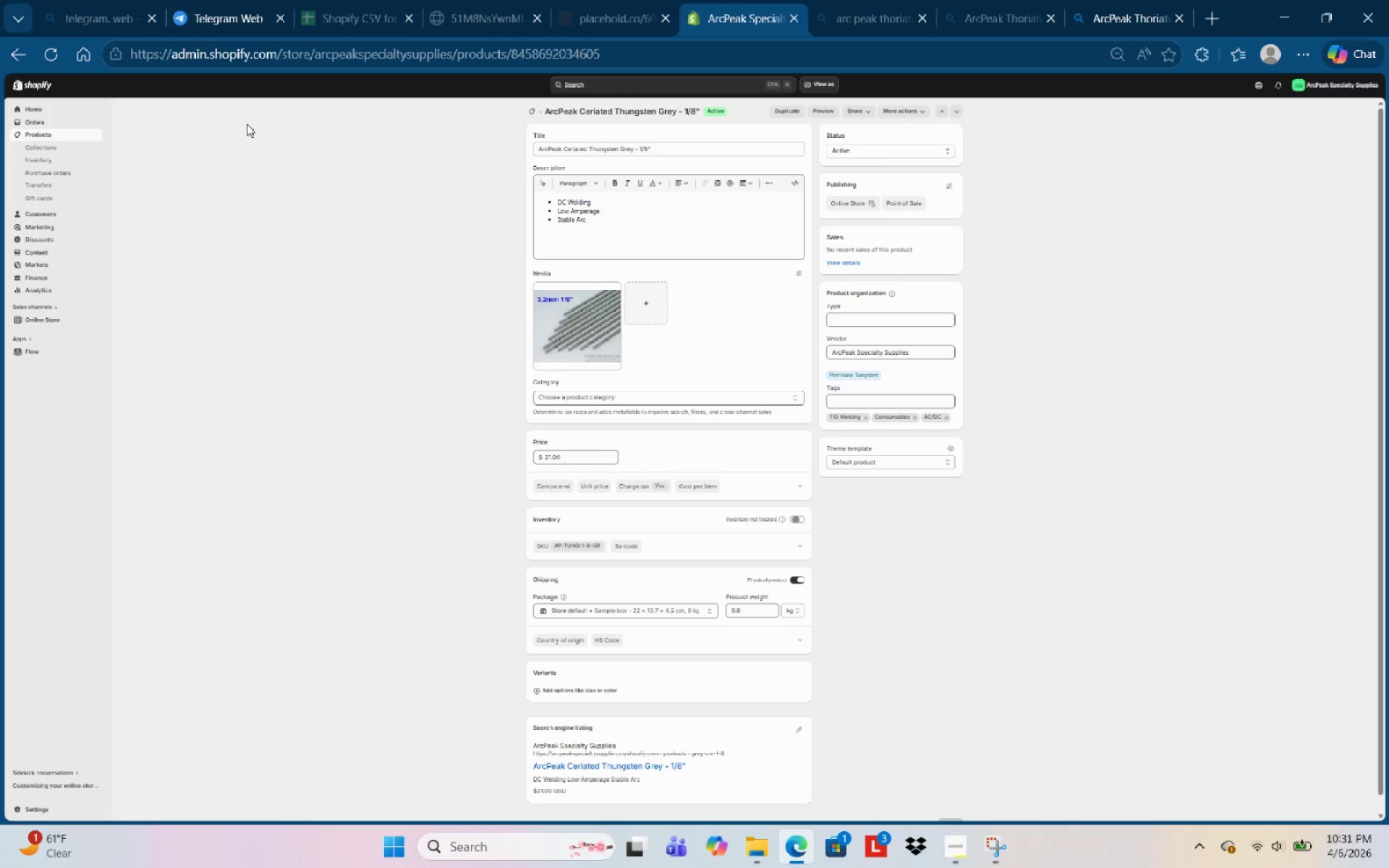 
wait(7.48)
 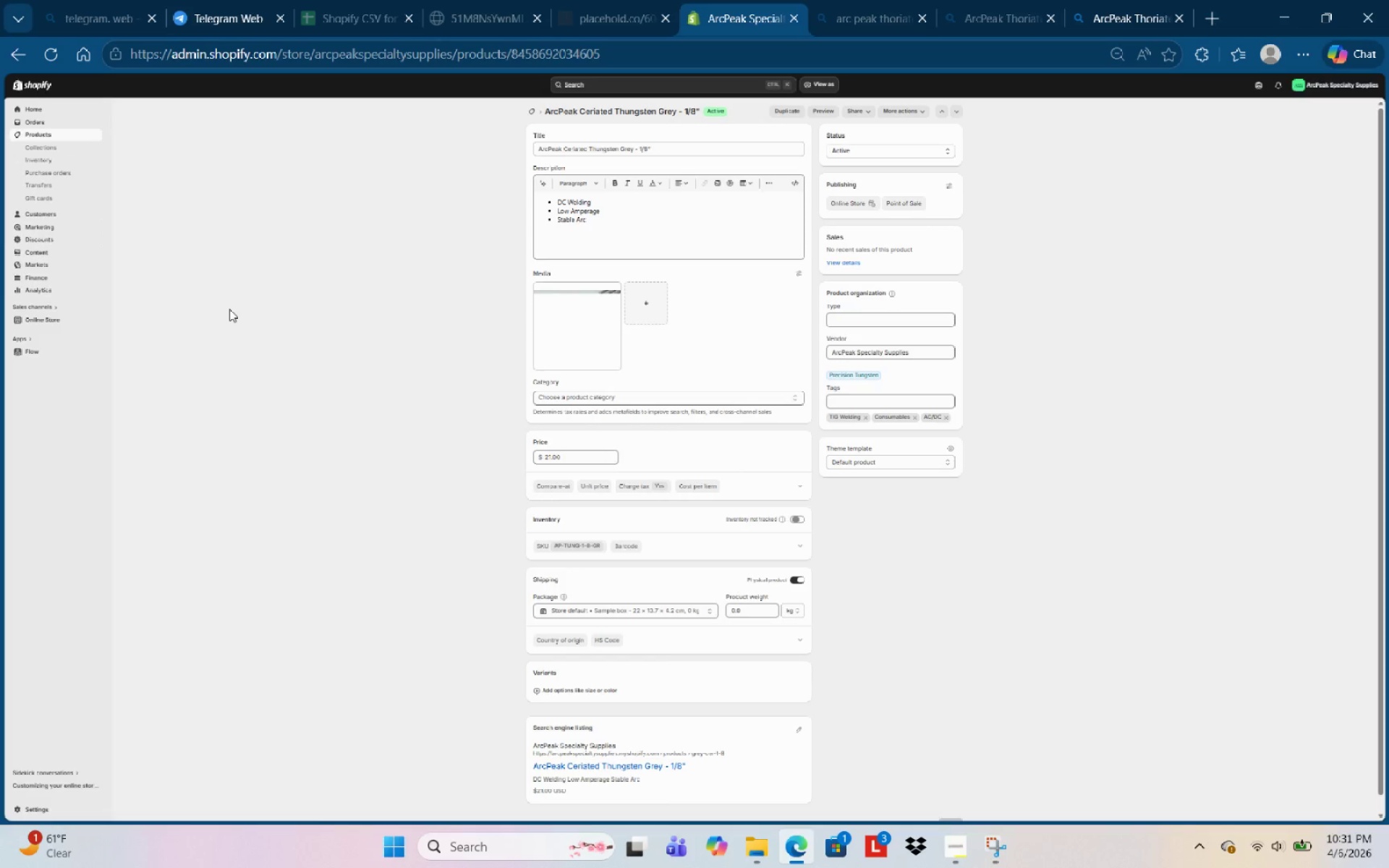 
left_click([991, 851])
 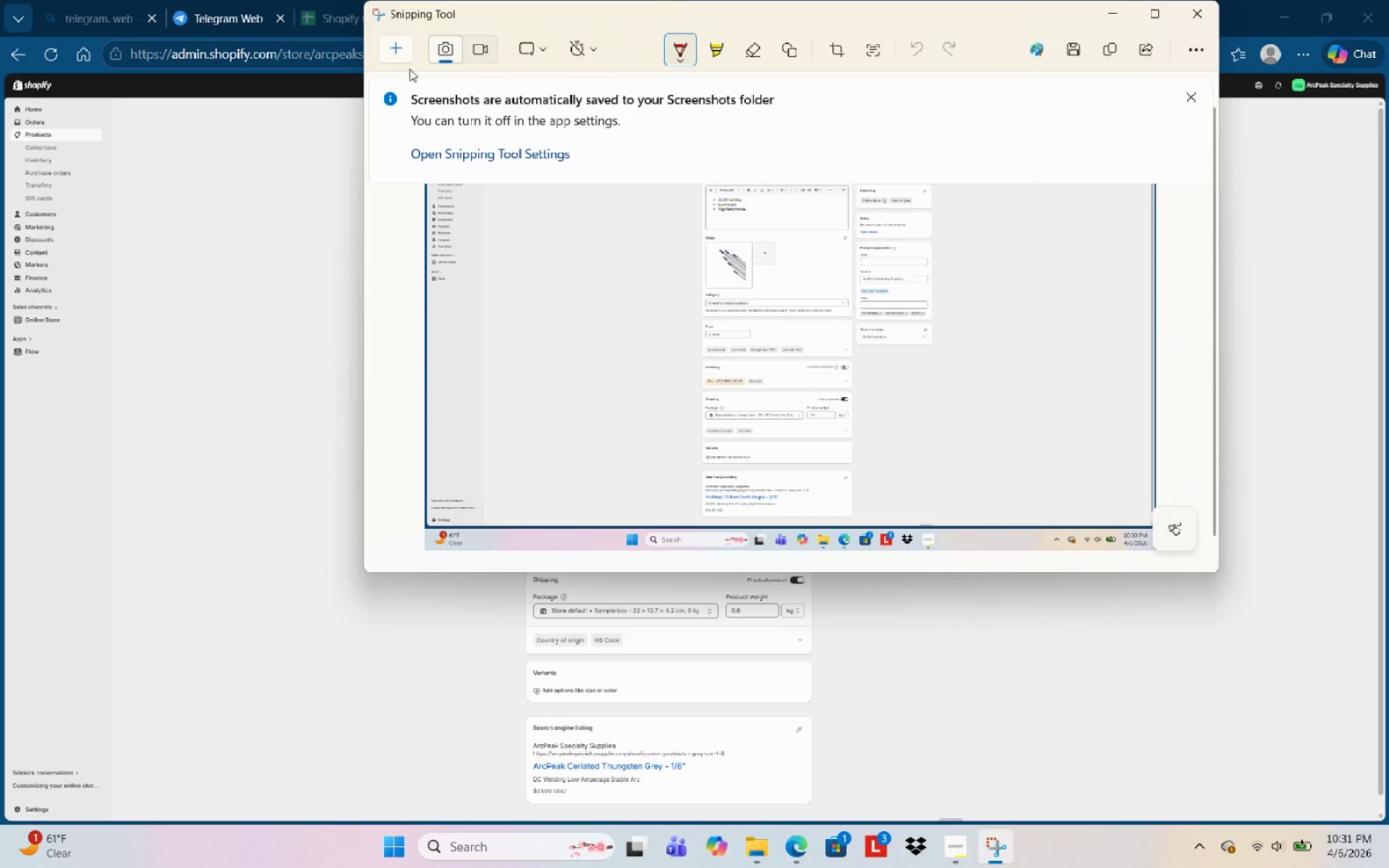 
left_click([400, 48])
 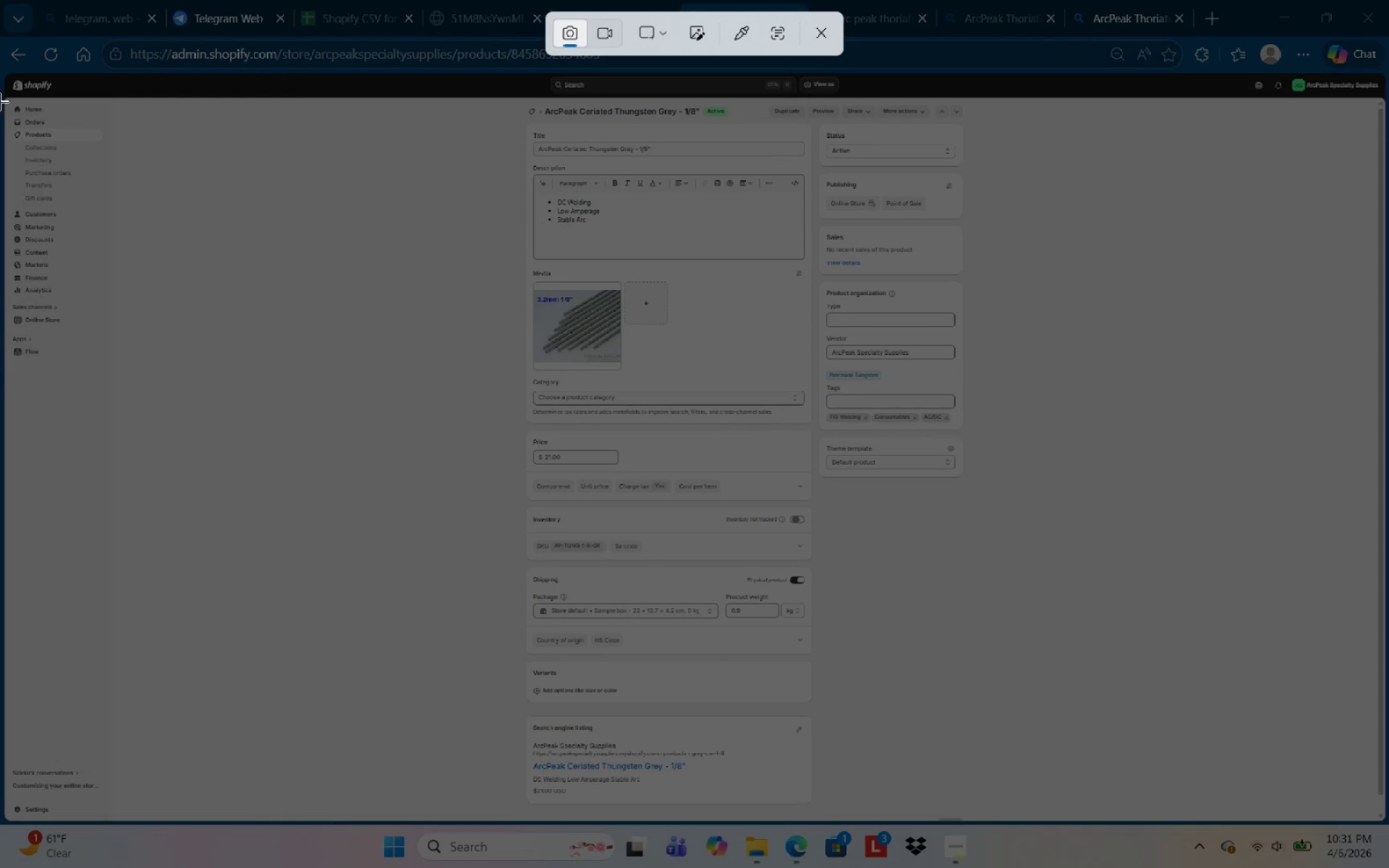 
left_click_drag(start_coordinate=[9, 100], to_coordinate=[1388, 822])
 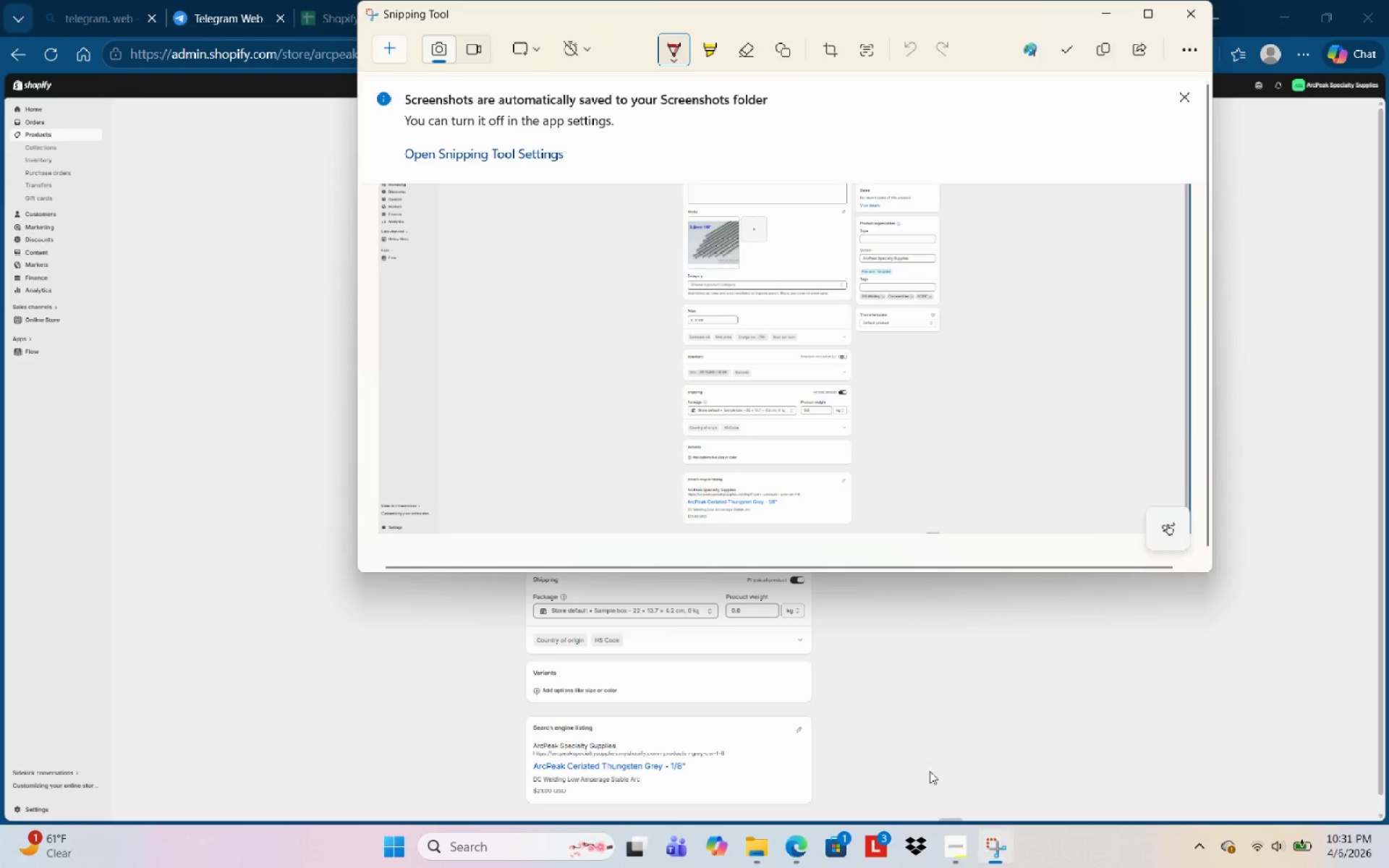 
key(Control+S)
 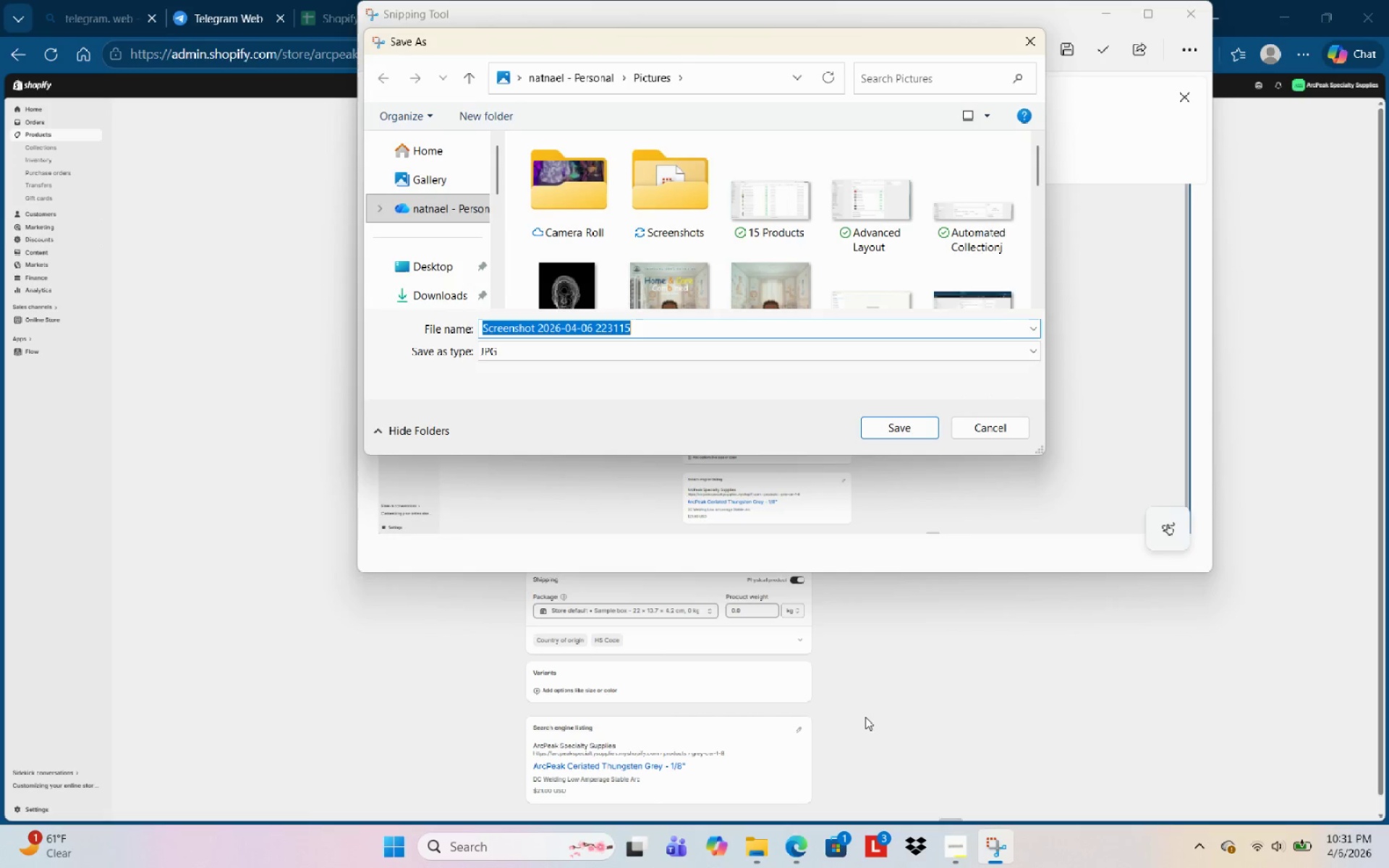 
type(Product 02)
key(NumpadEnter)
 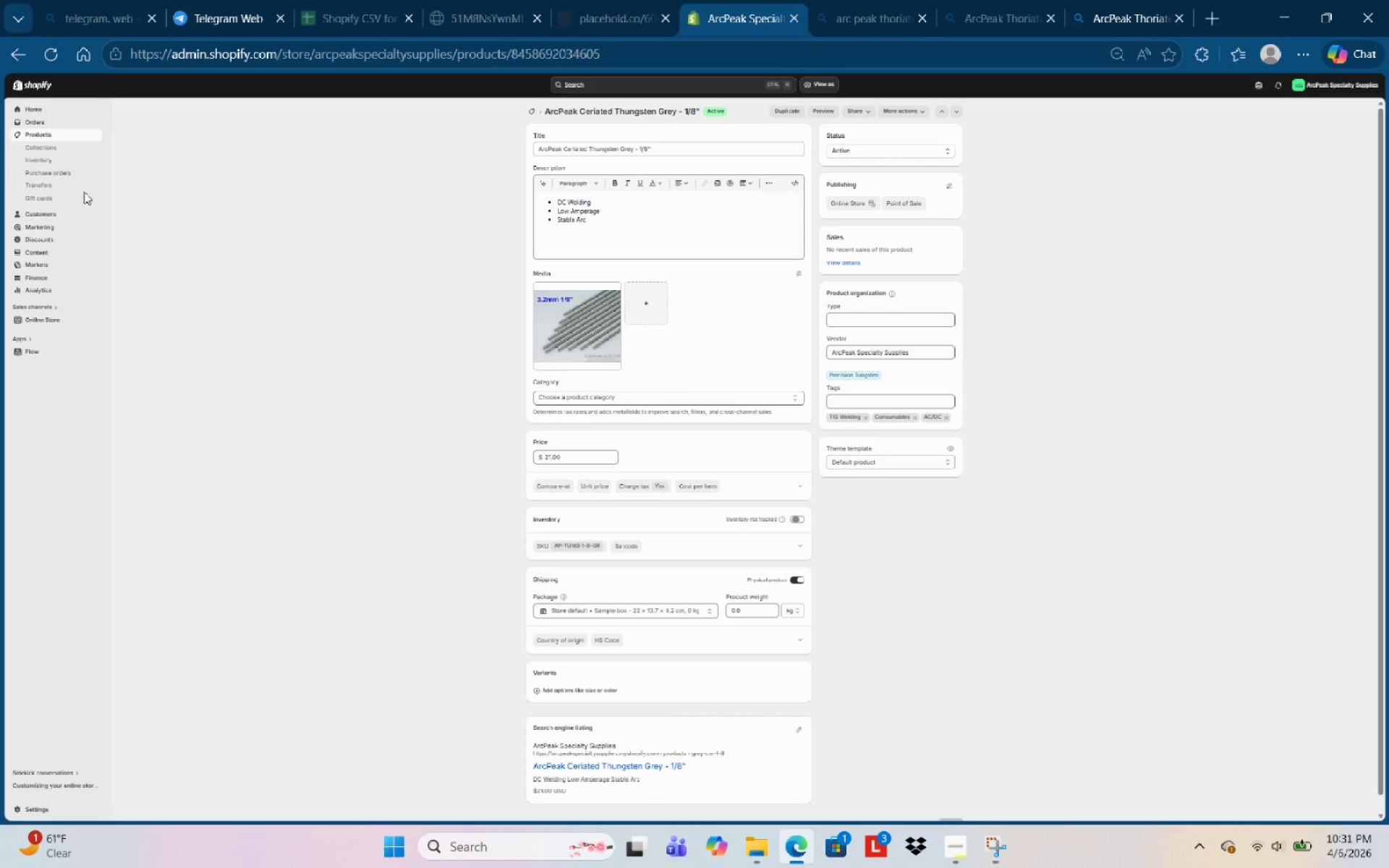 
left_click([51, 131])
 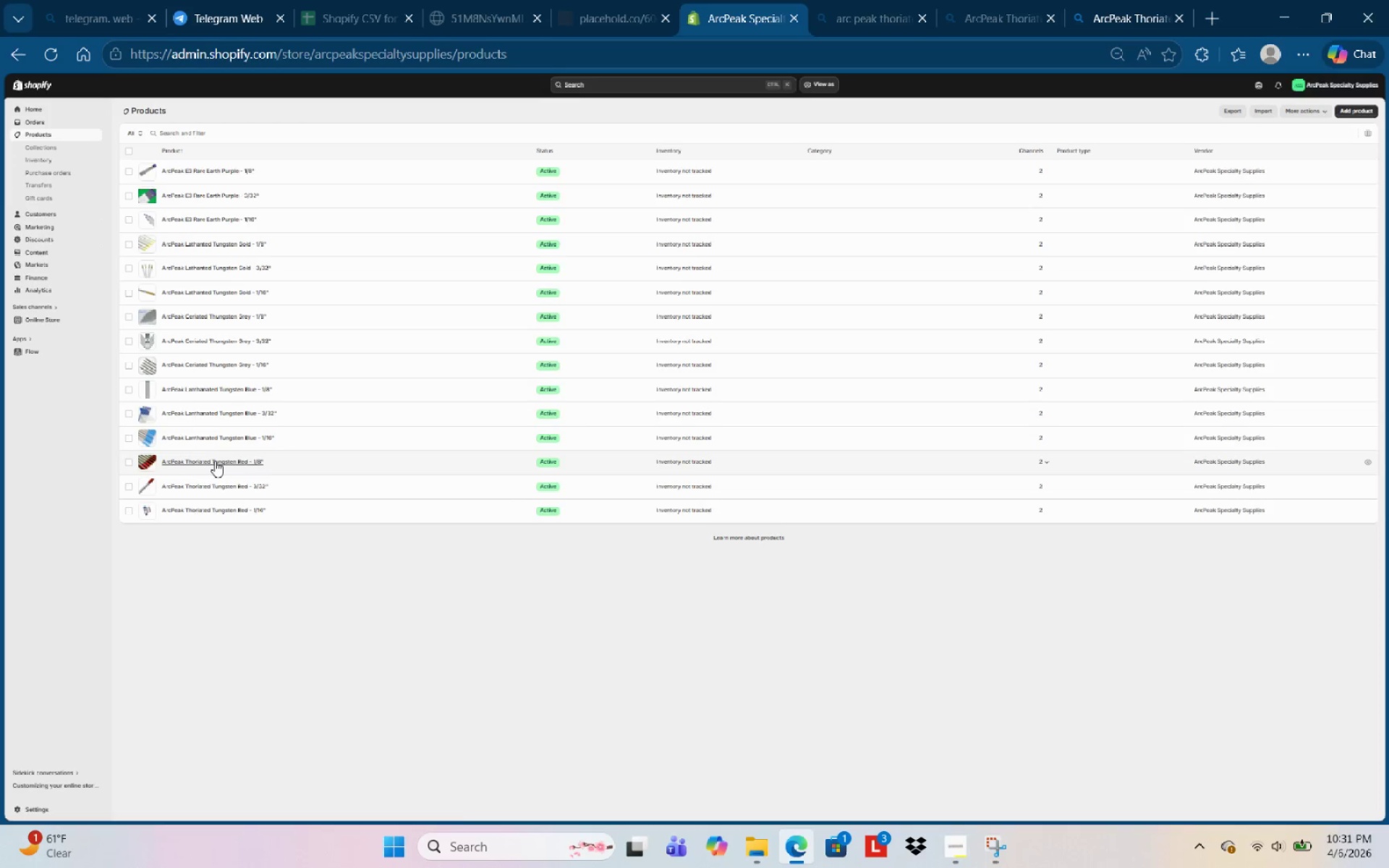 
wait(8.03)
 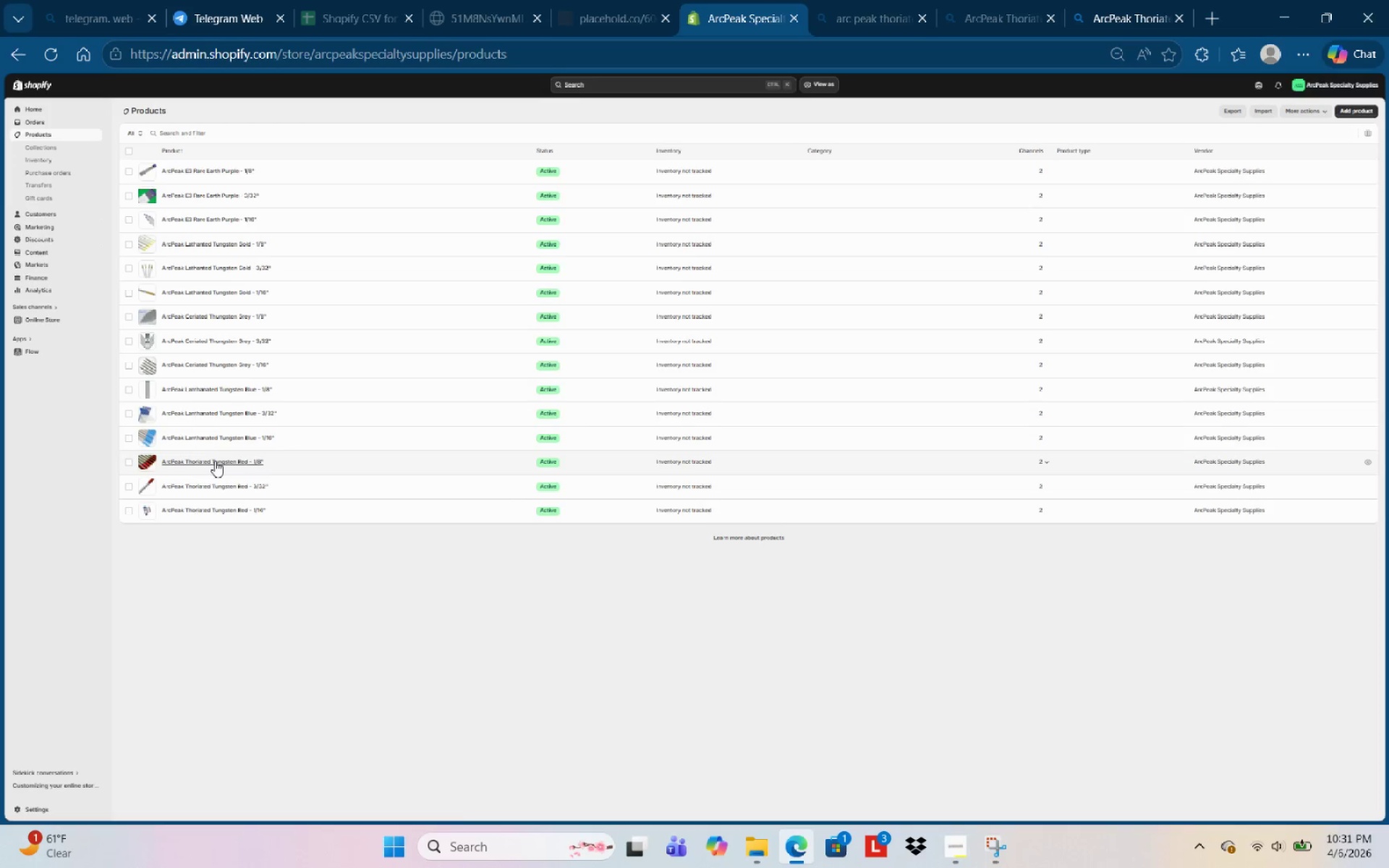 
left_click([390, 54])
 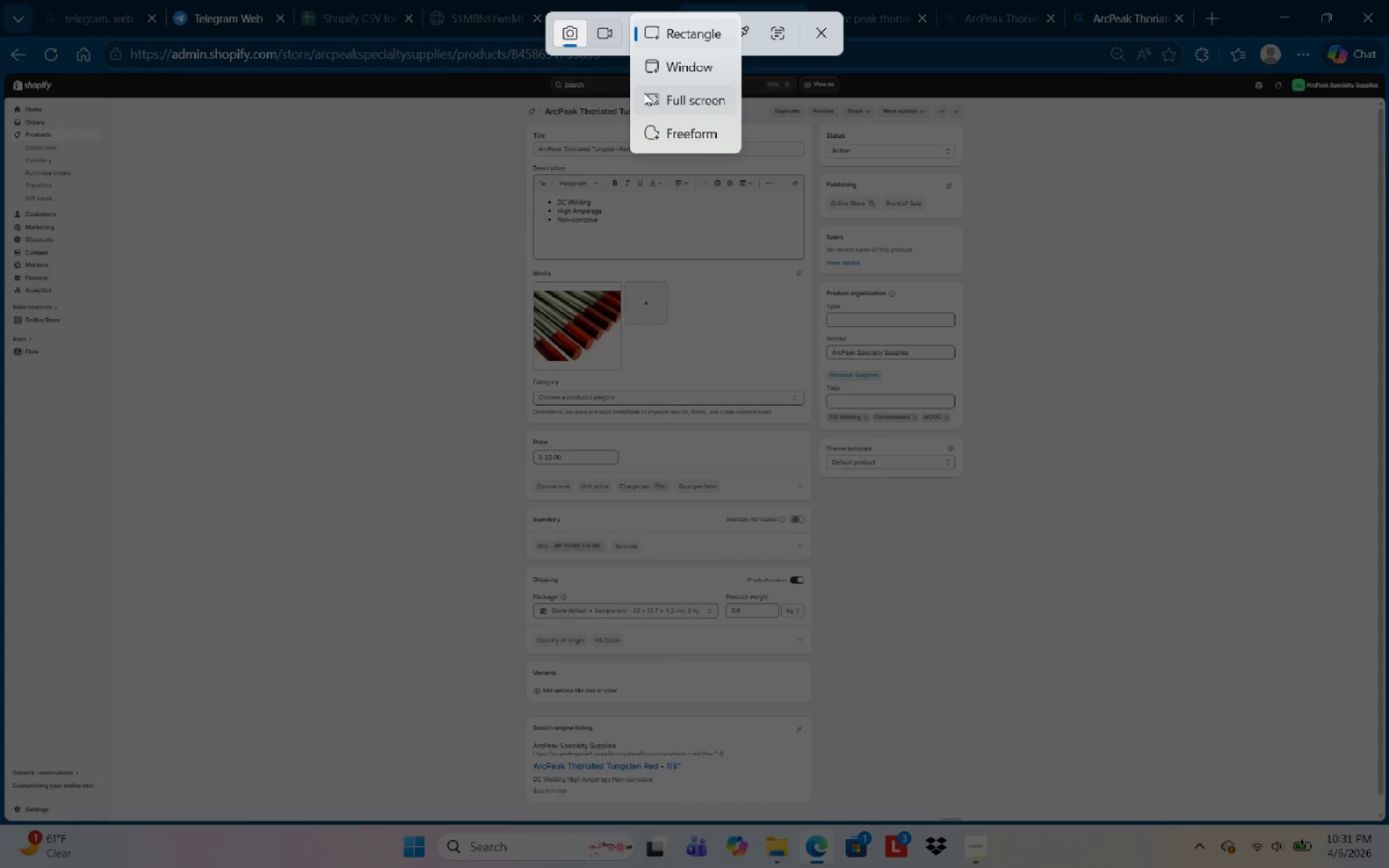 
left_click([694, 108])
 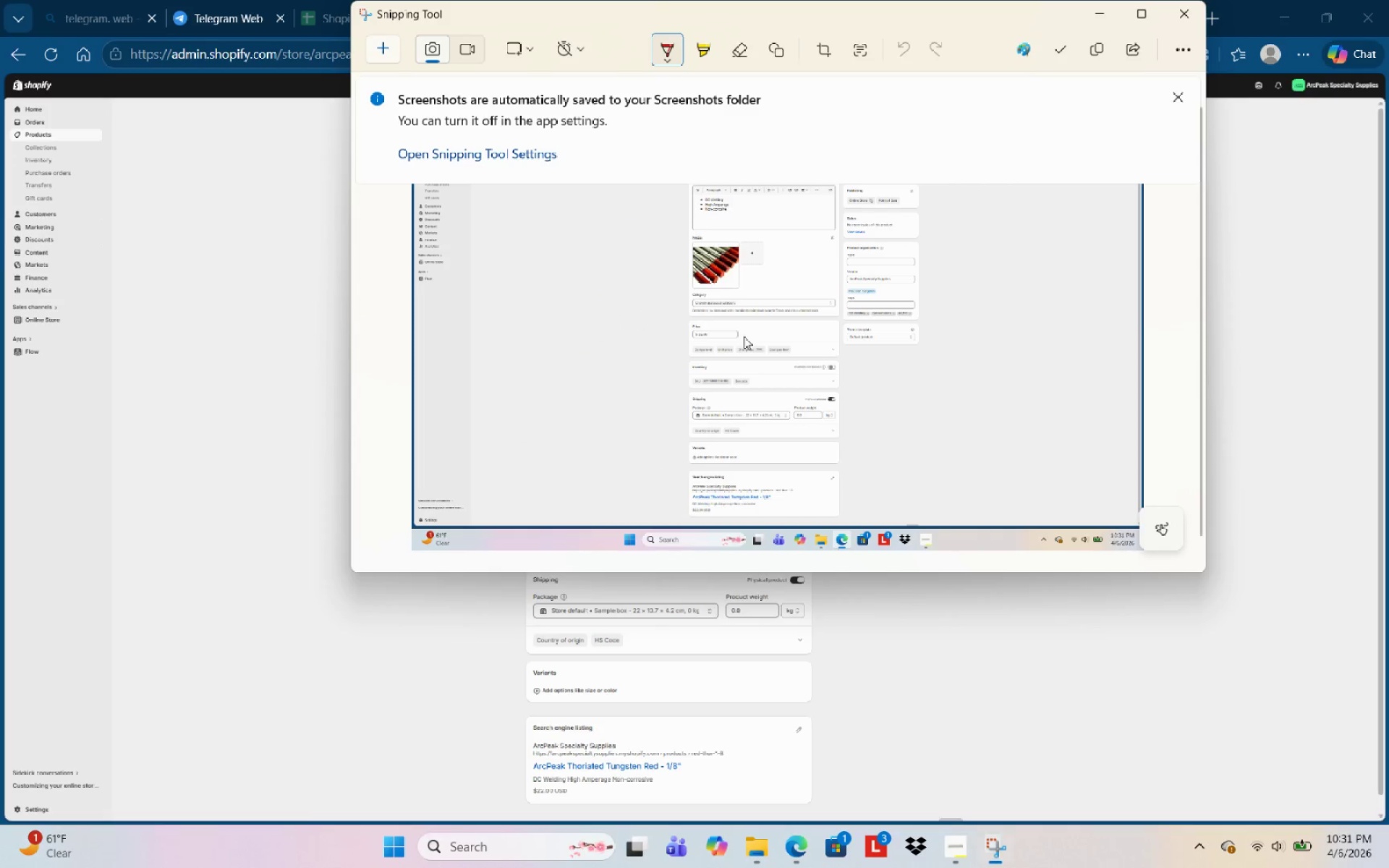 
key(Control+S)
 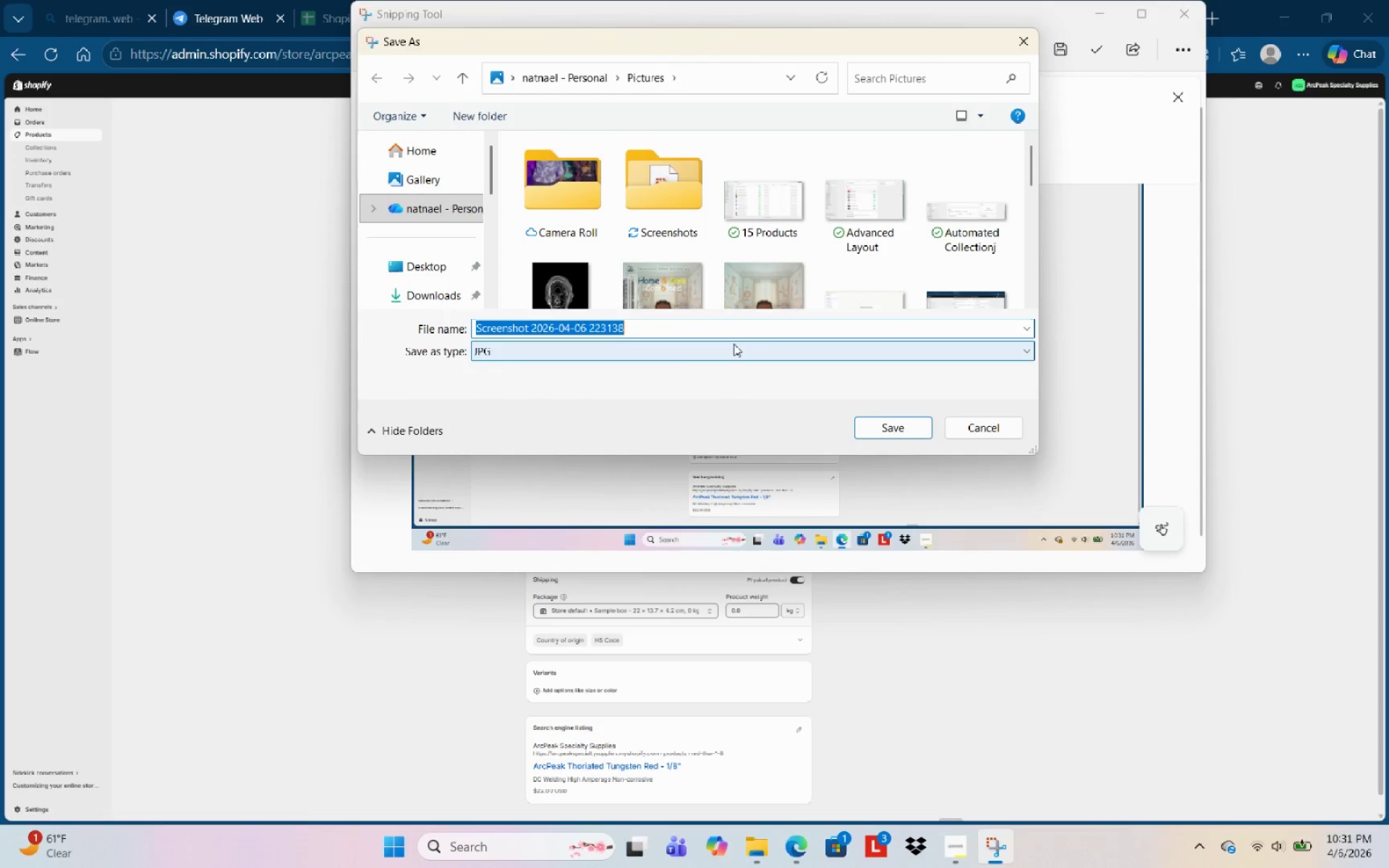 
type(Product 03)
key(NumpadEnter)
 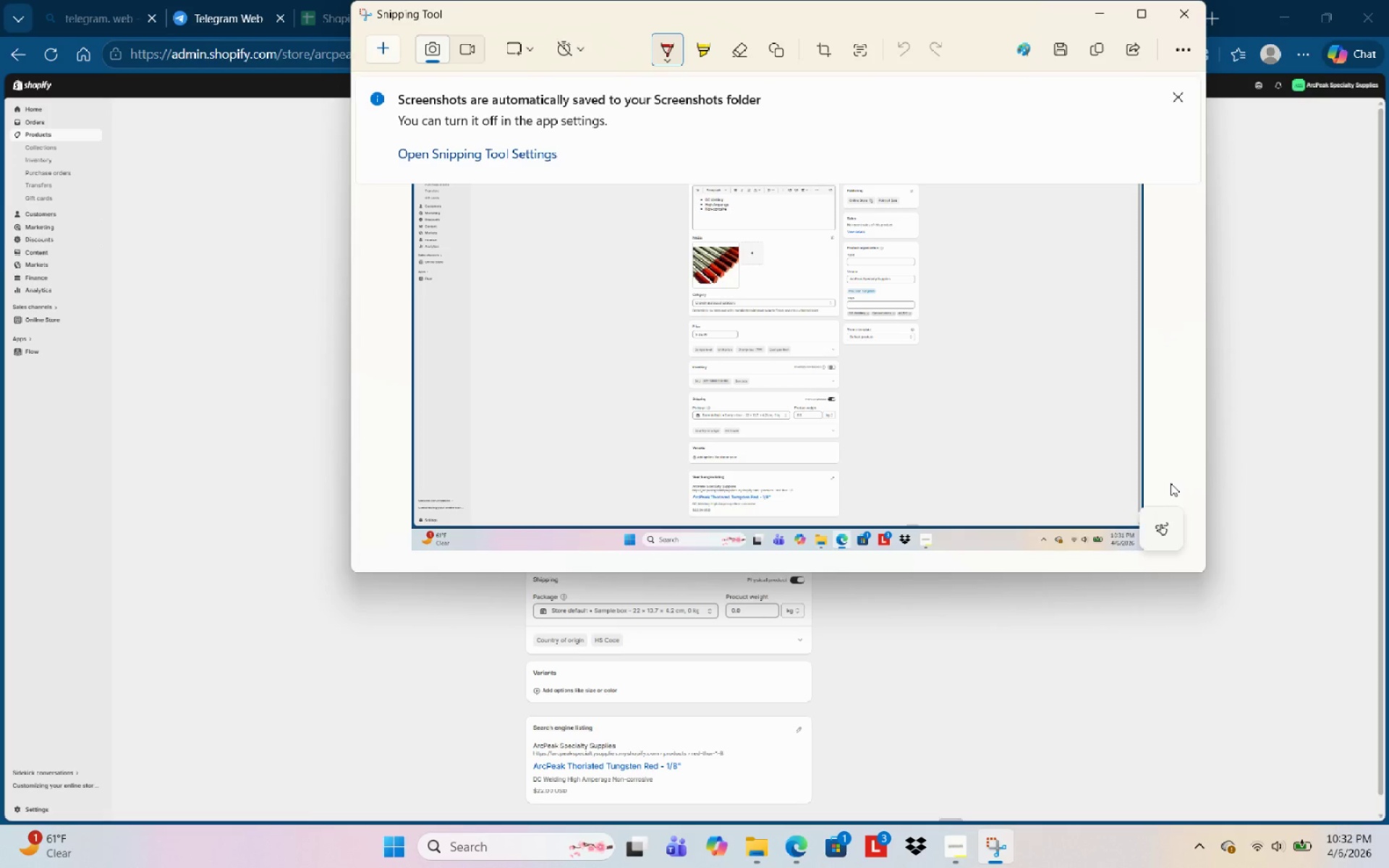 
wait(41.86)
 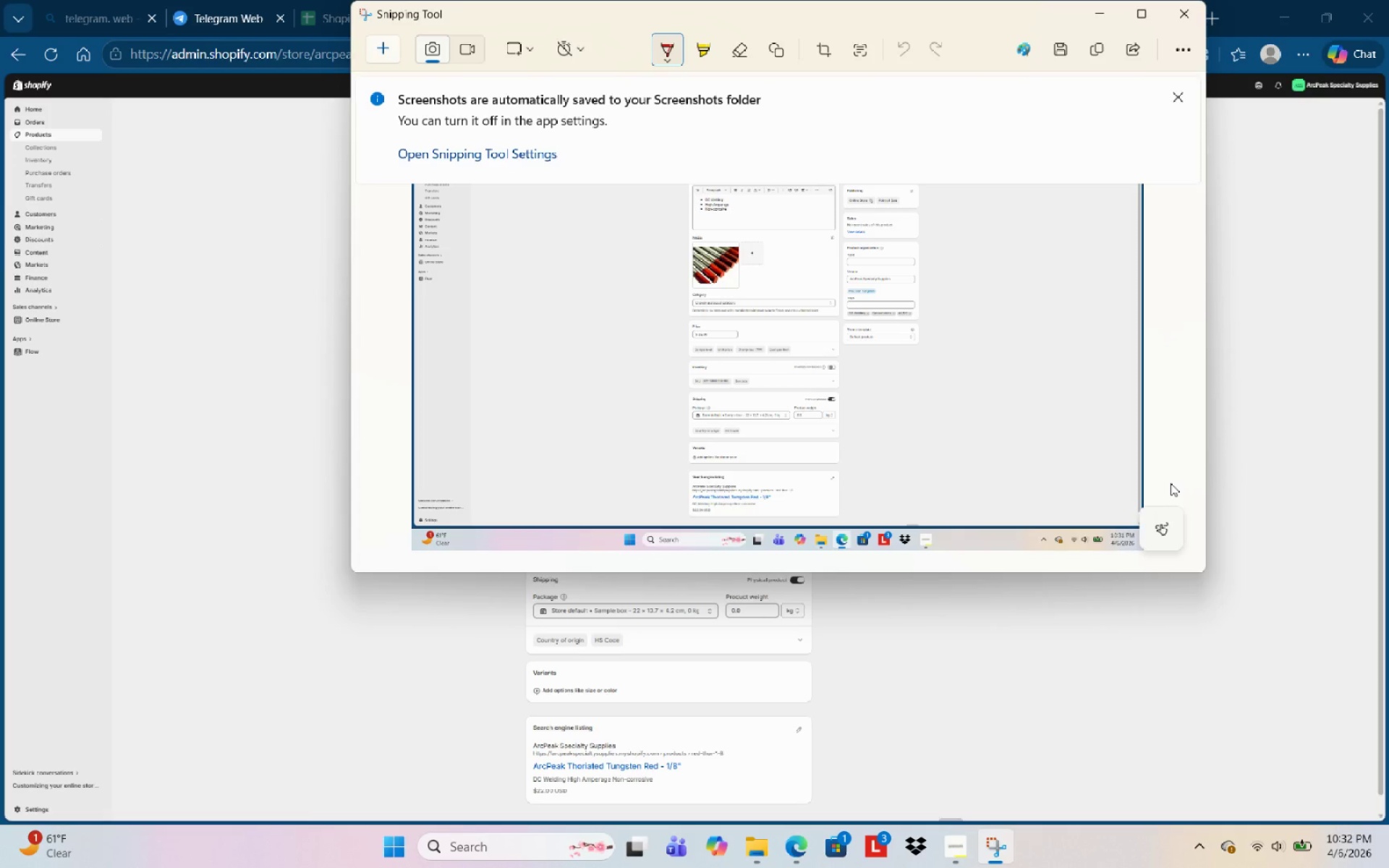 
left_click([183, 286])
 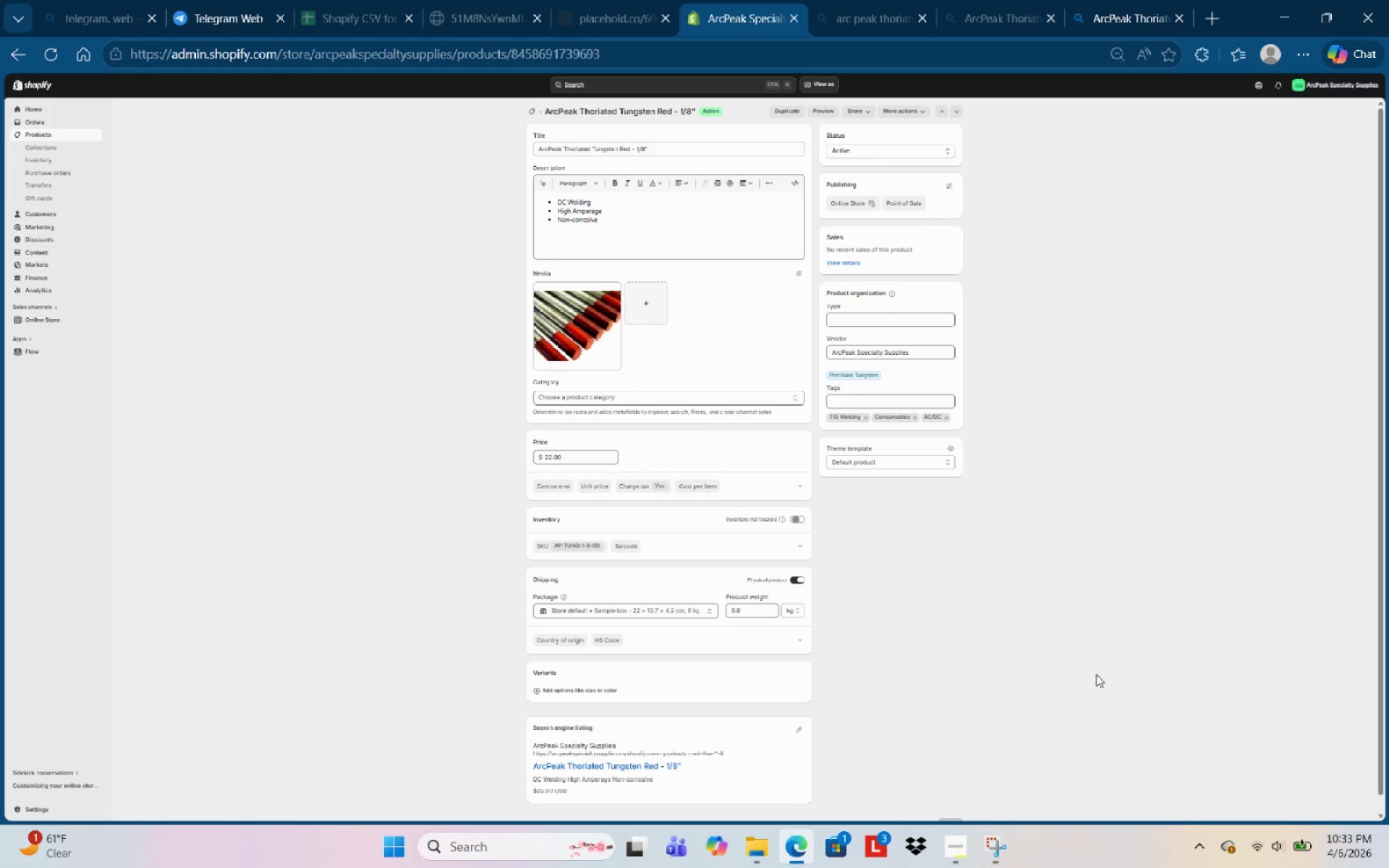 
wait(65.75)
 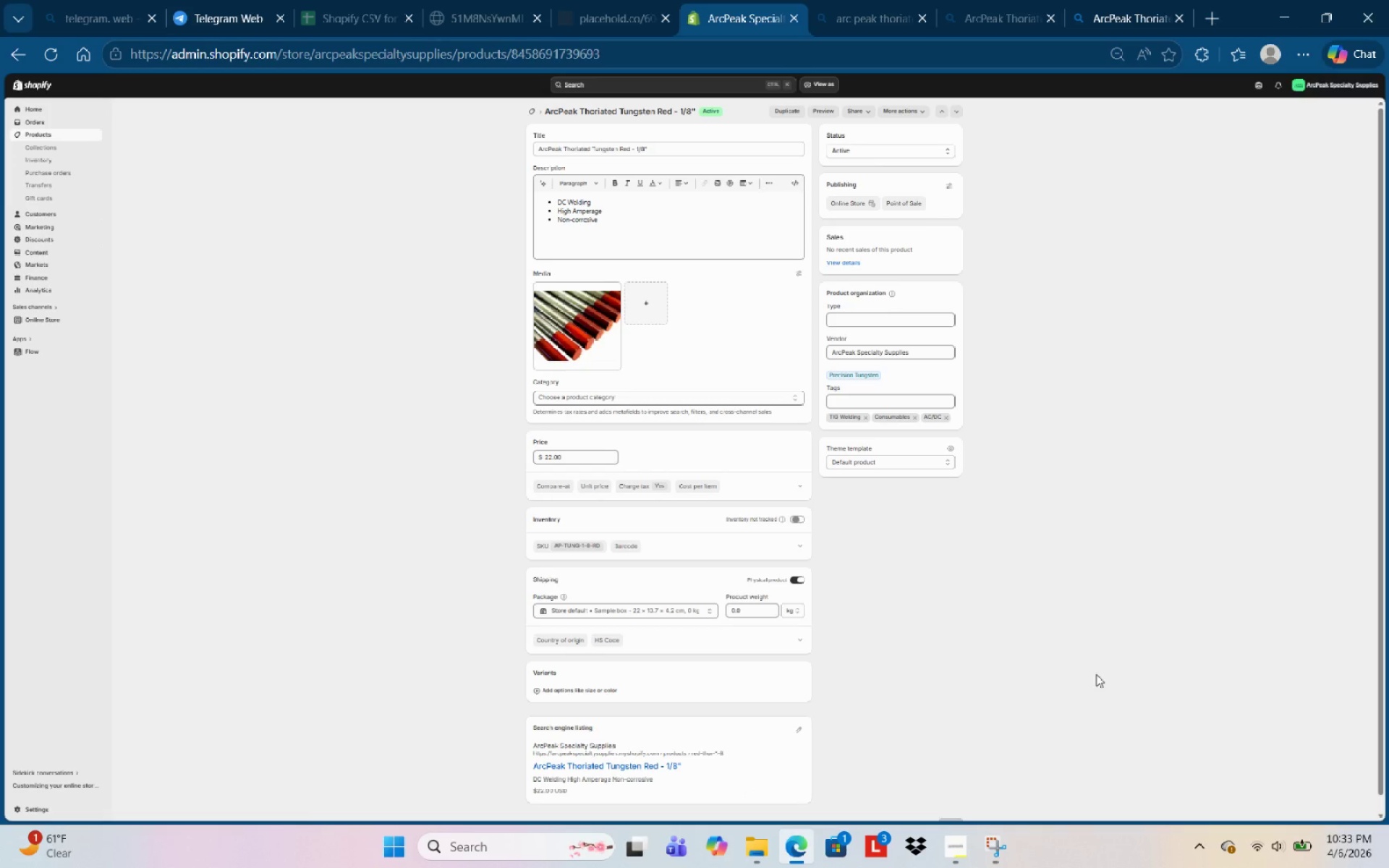 
left_click([608, 9])
 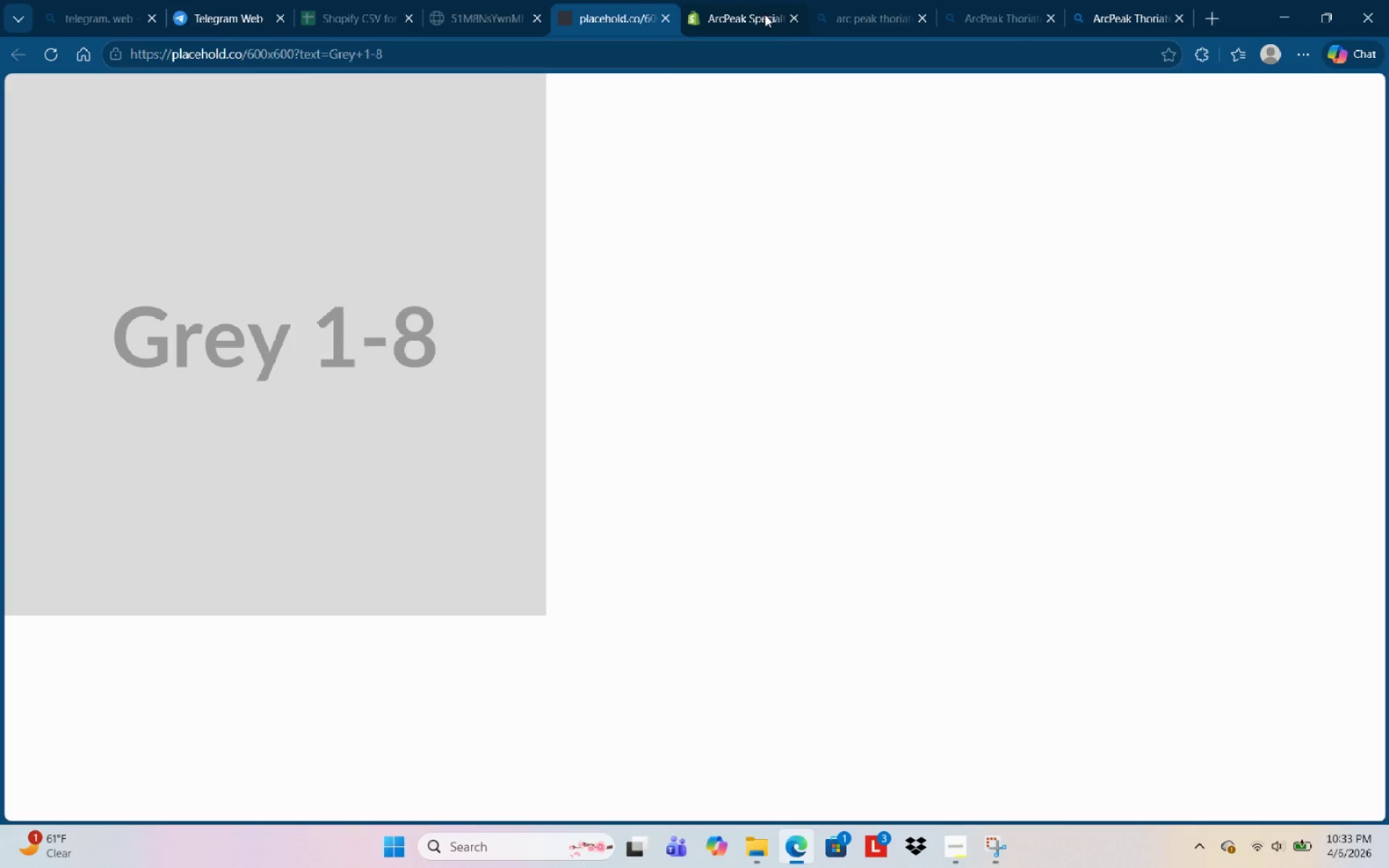 
left_click([757, 17])
 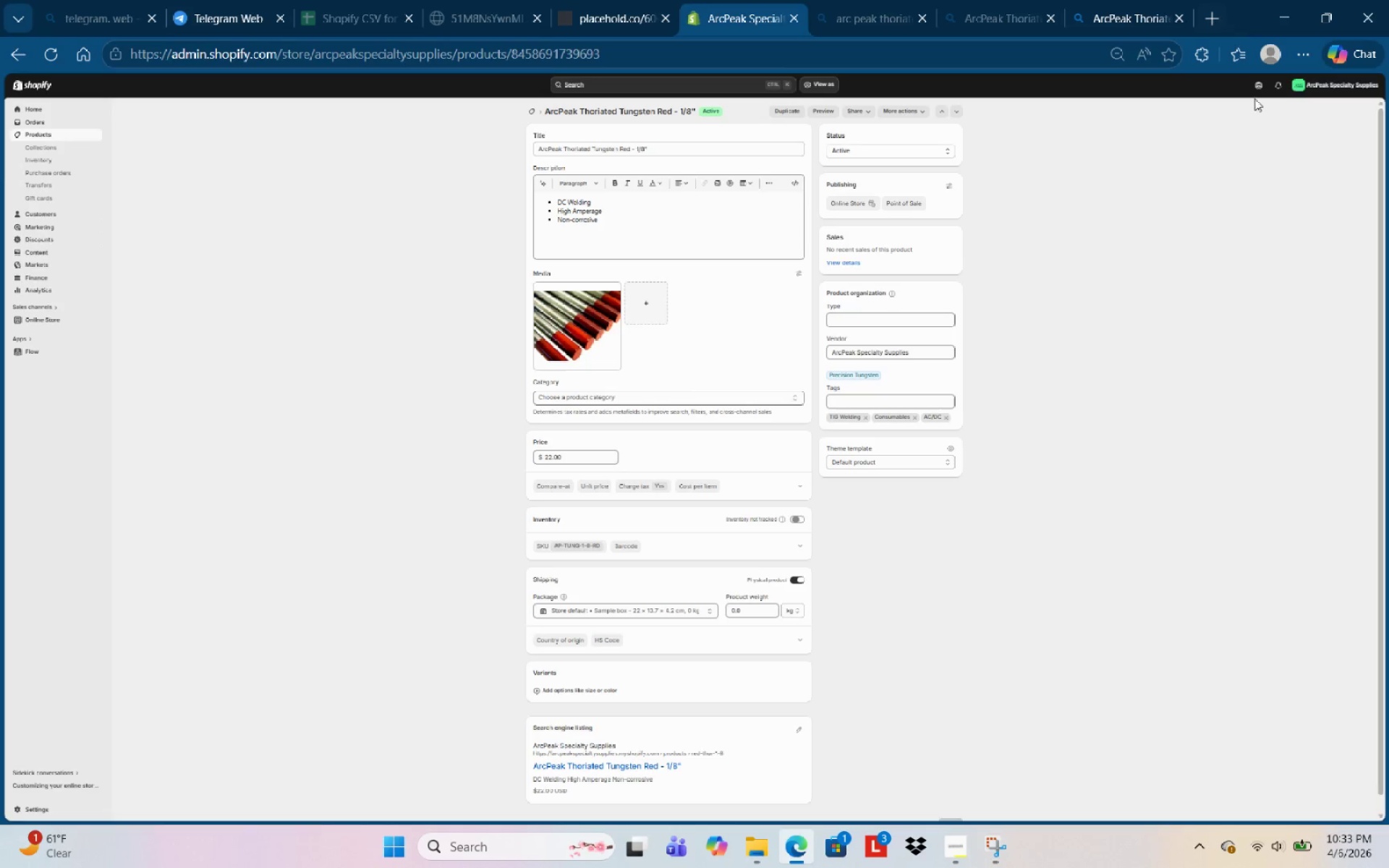 
scroll: coordinate [679, 462], scroll_direction: up, amount: 4.0
 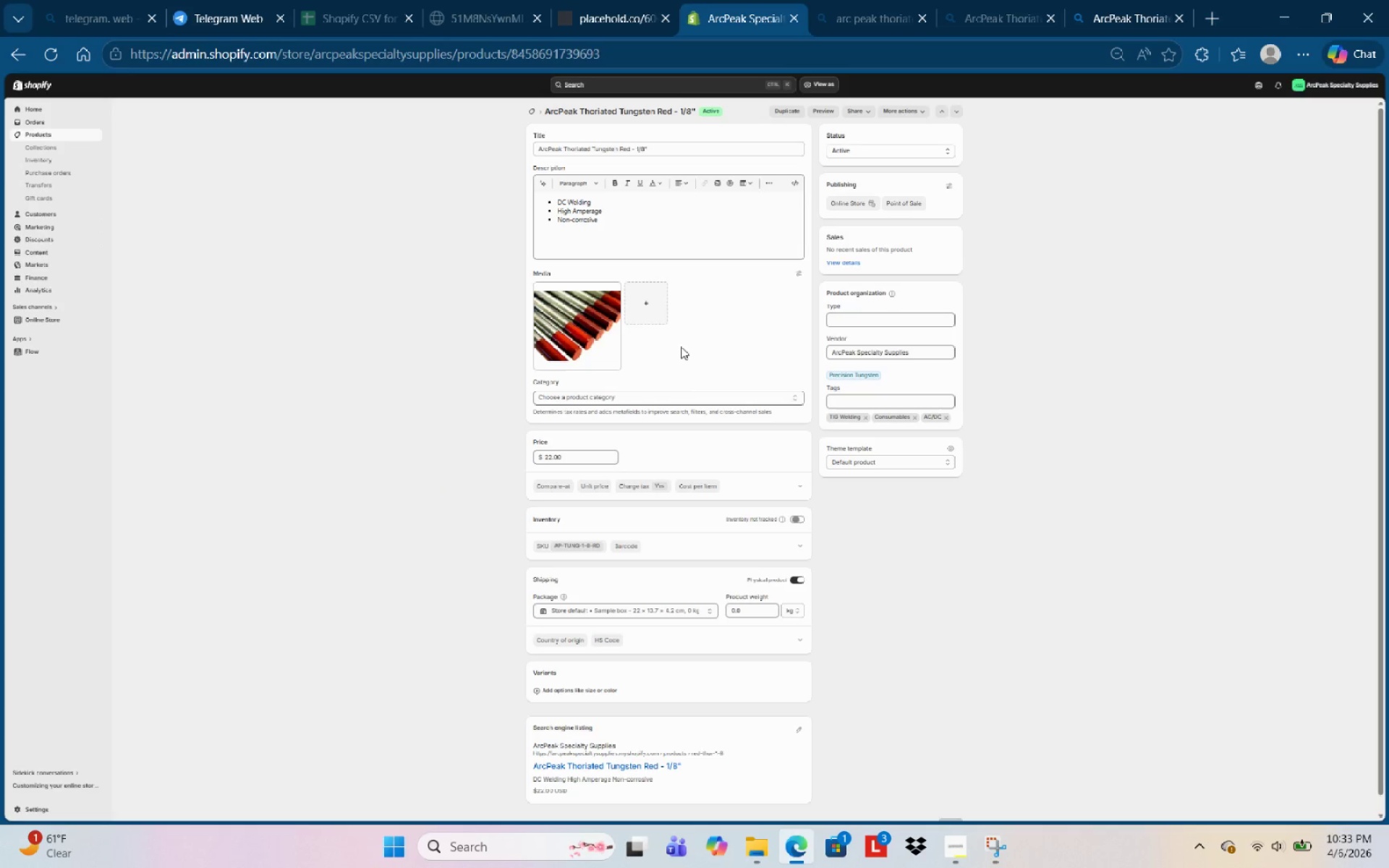 
hold_key(key=ControlLeft, duration=1.53)
scroll: coordinate [681, 346], scroll_direction: up, amount: 2.0
 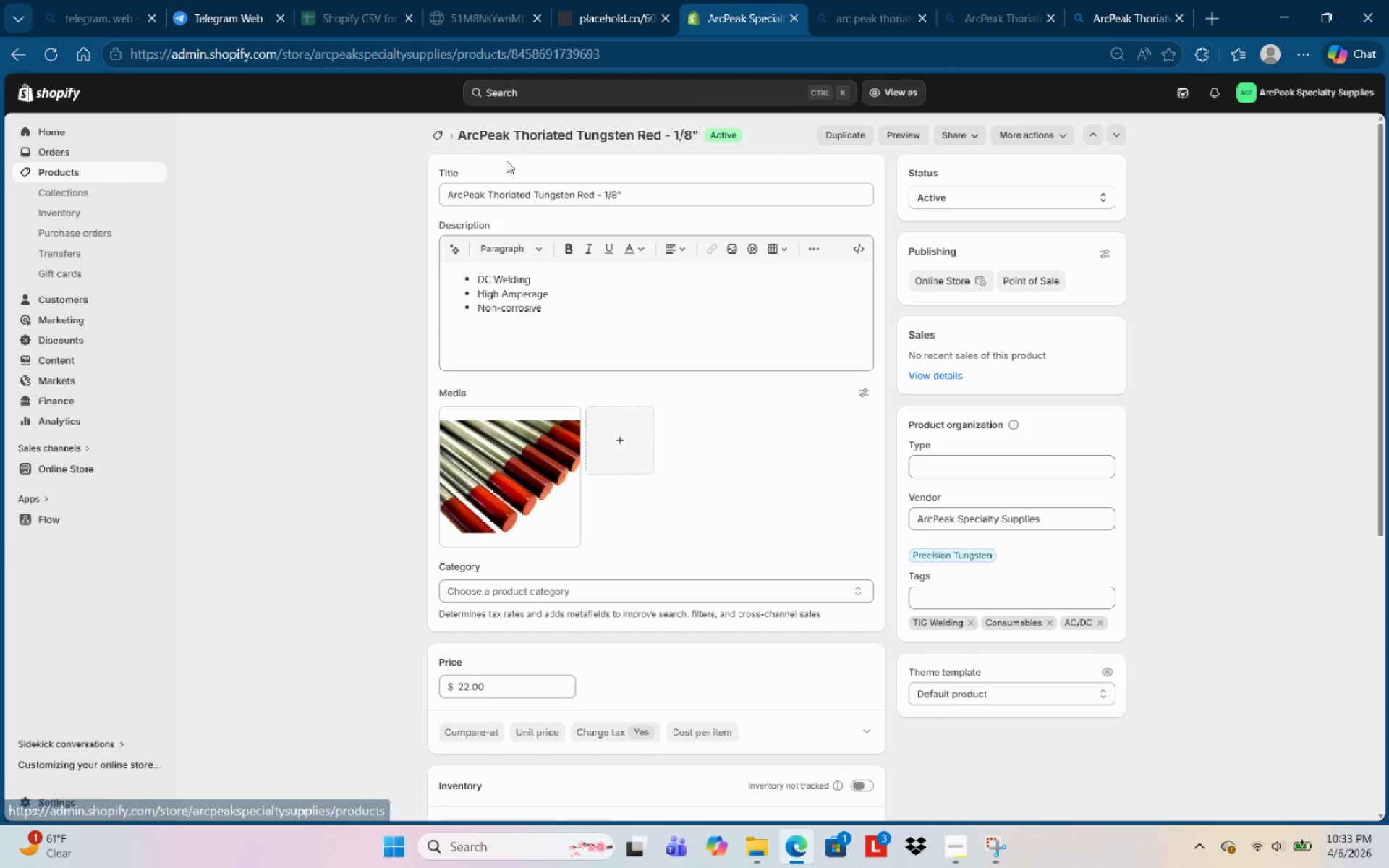 
left_click([95, 200])
 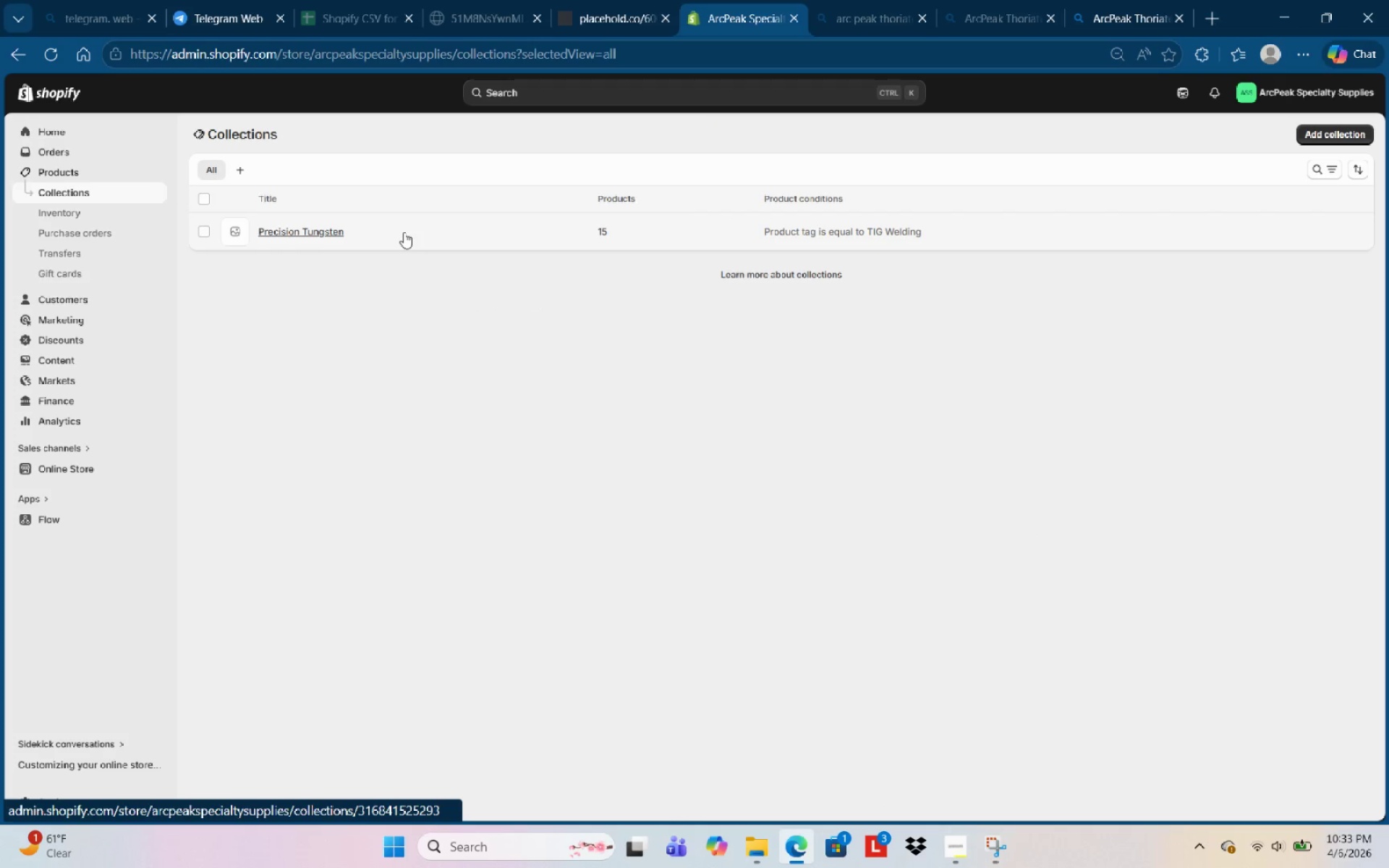 
hold_key(key=ControlLeft, duration=0.36)
scroll: coordinate [219, 258], scroll_direction: up, amount: 1.0
 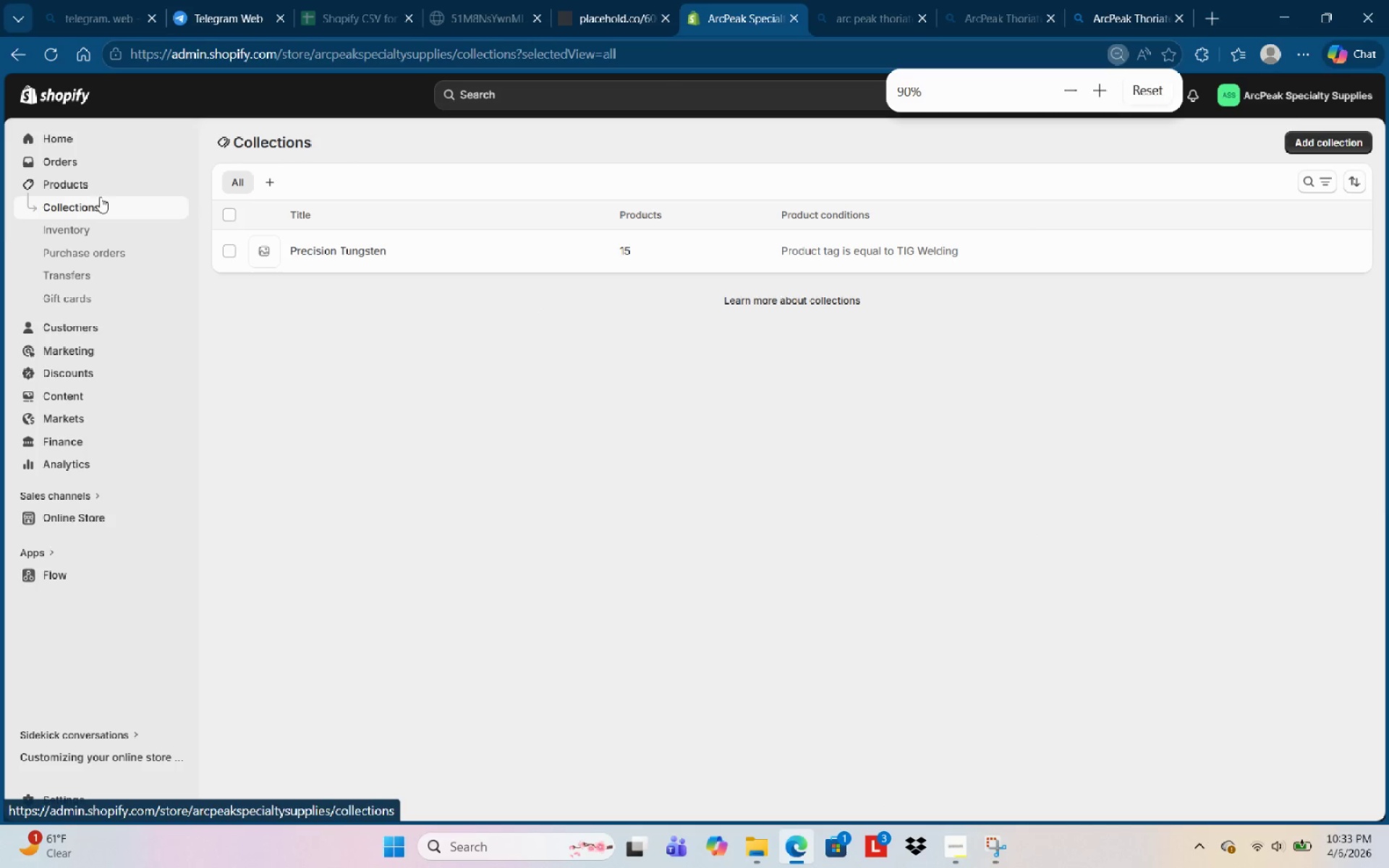 
left_click([105, 189])
 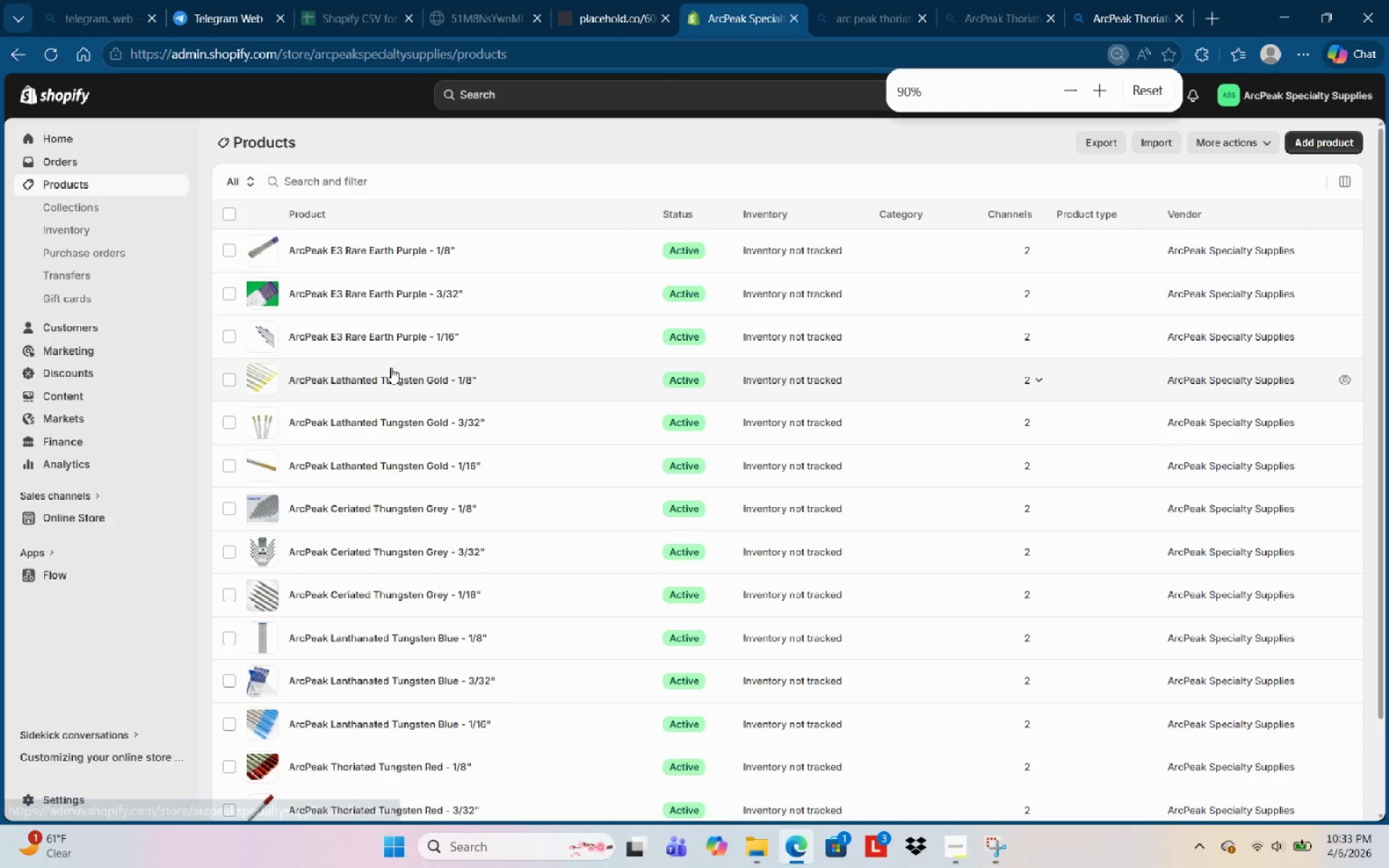 
scroll: coordinate [428, 343], scroll_direction: down, amount: 8.0
 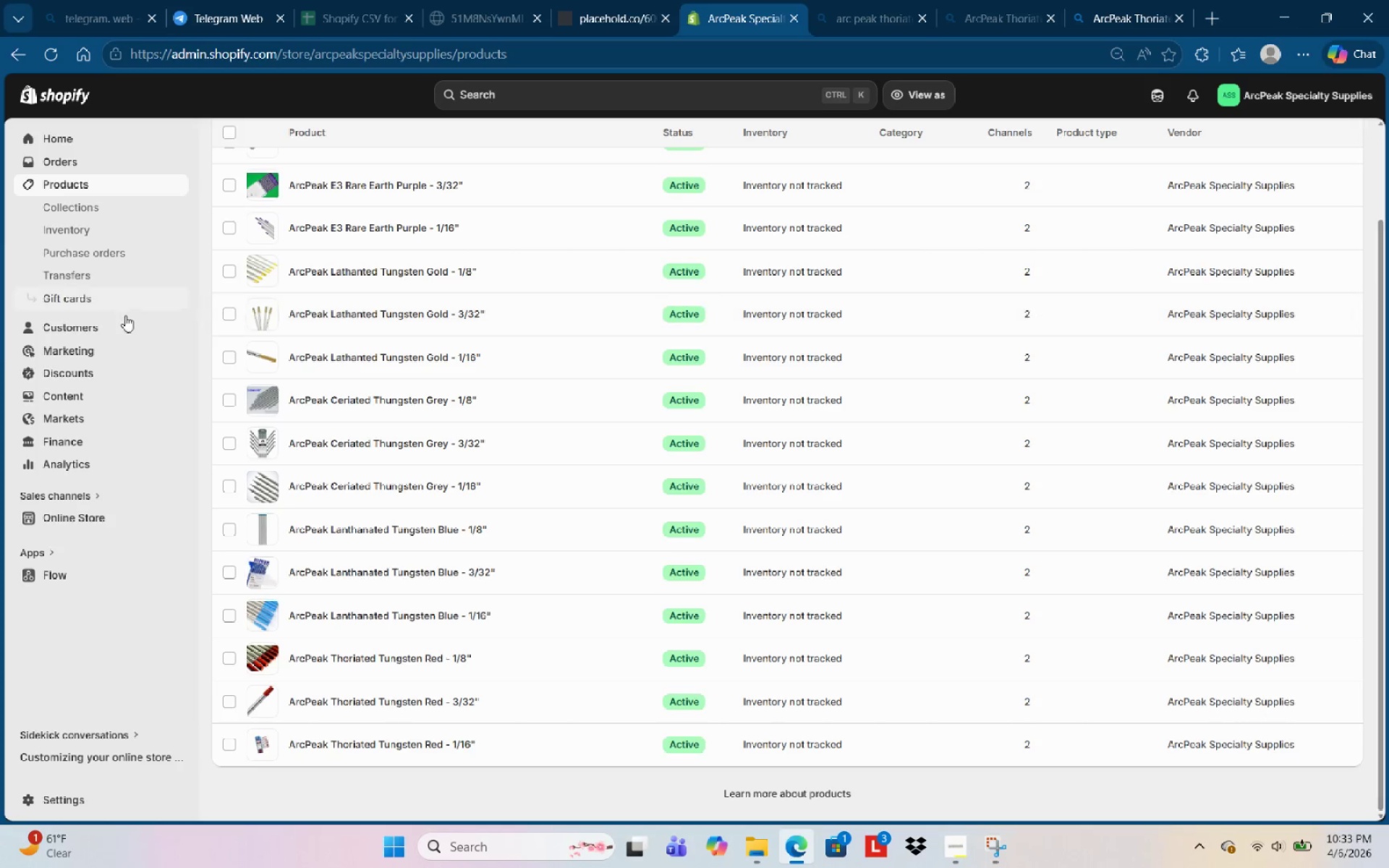 
wait(6.62)
 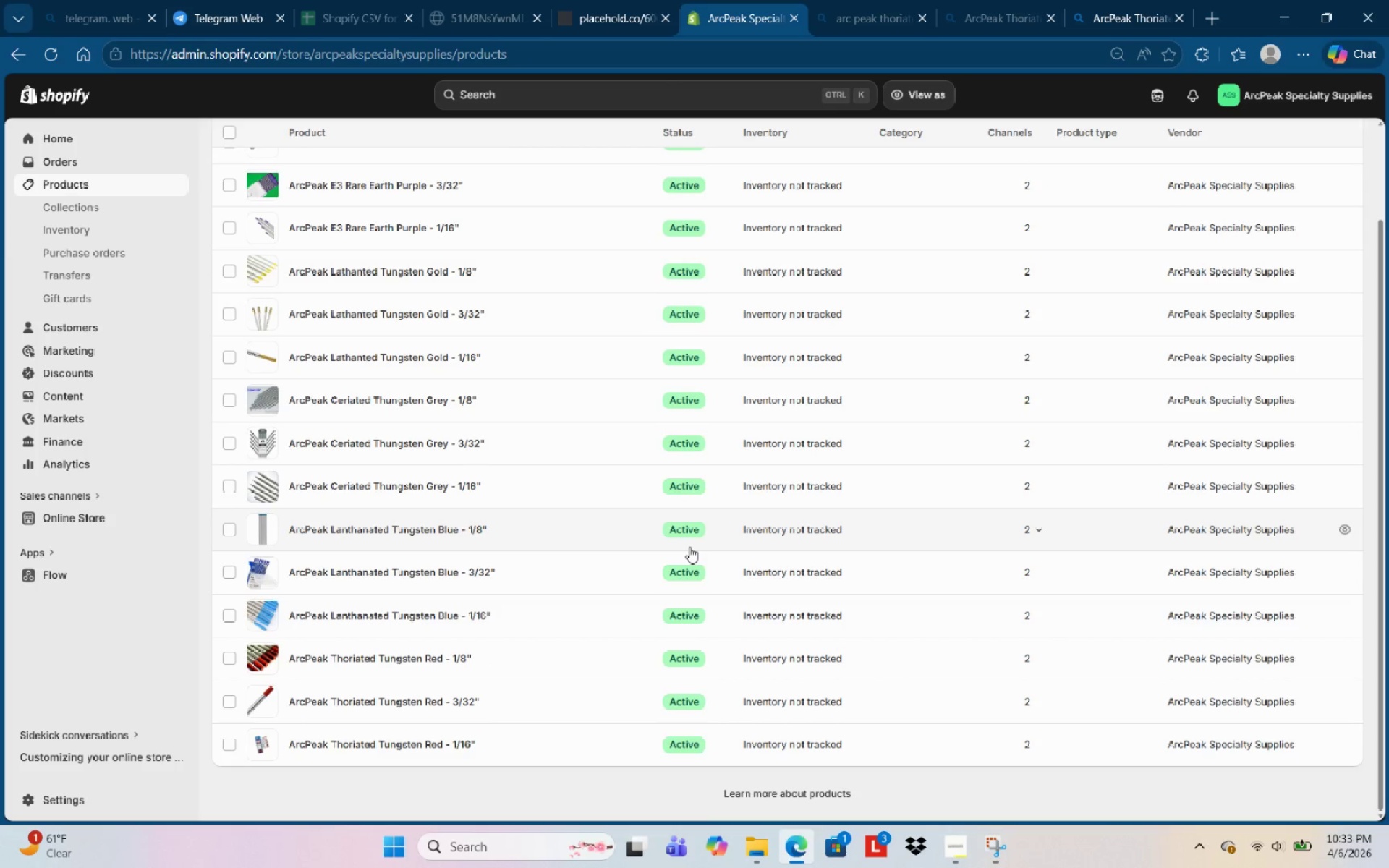 
left_click([95, 522])
 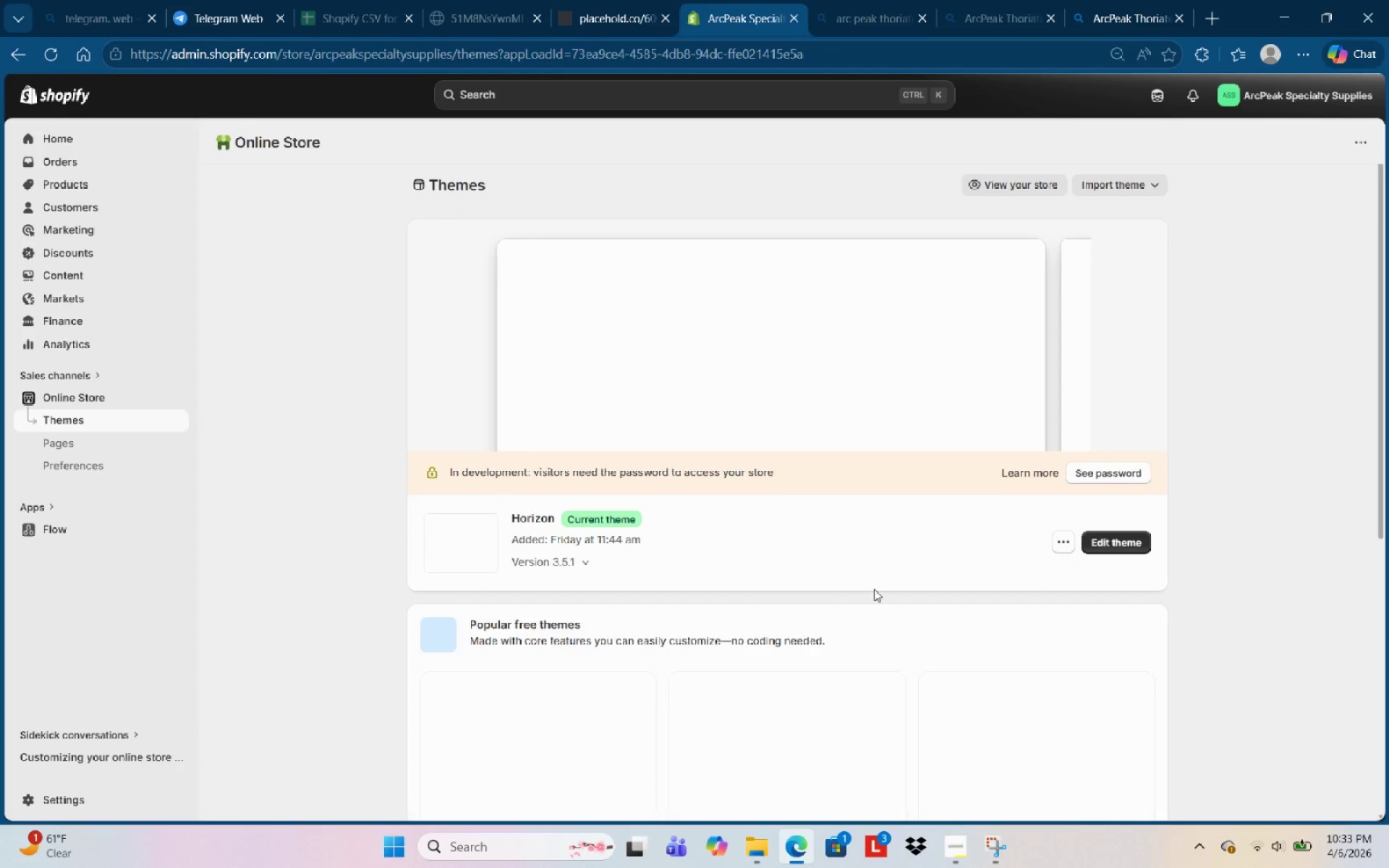 
wait(5.17)
 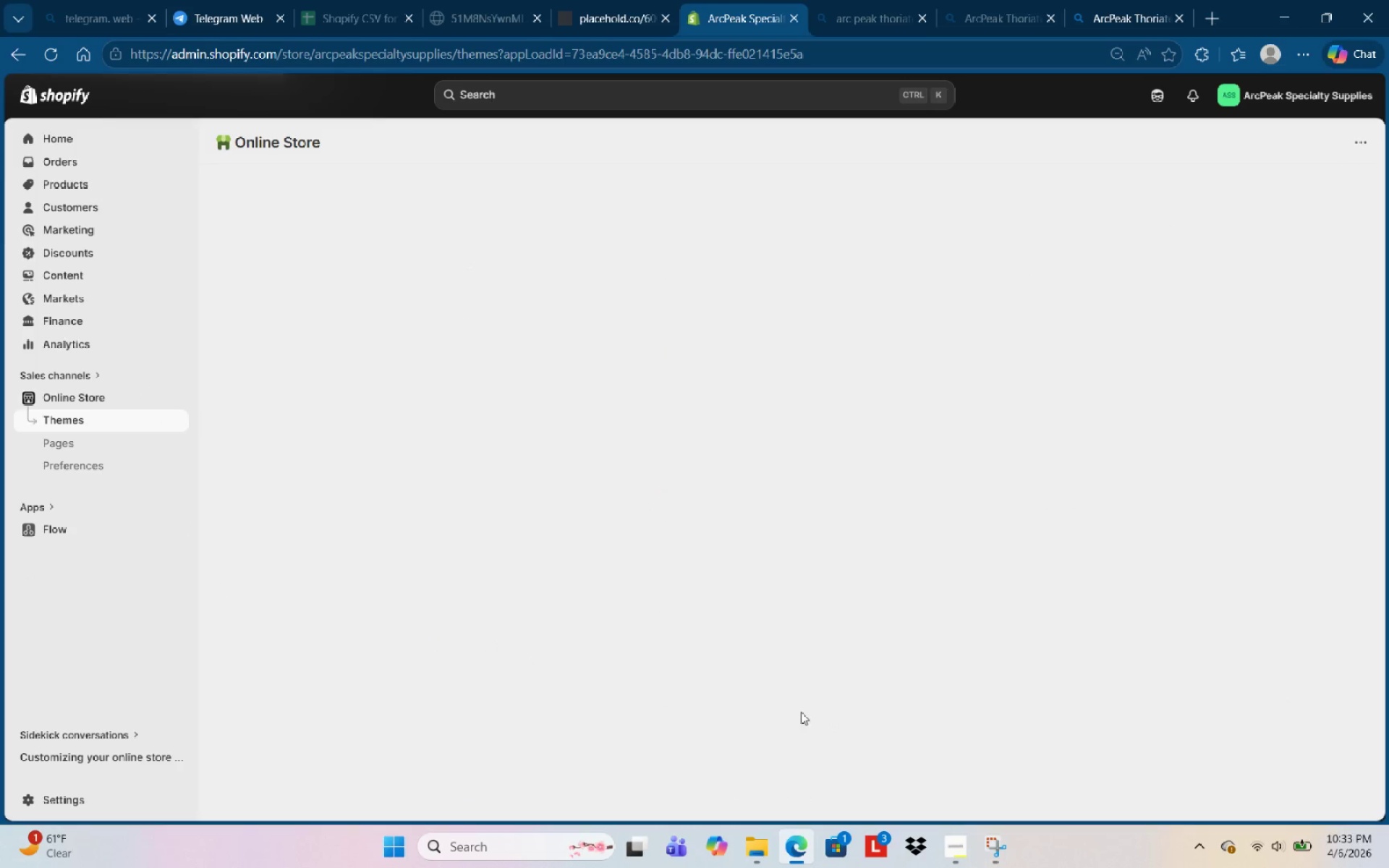 
mouse_move([1140, 511])
 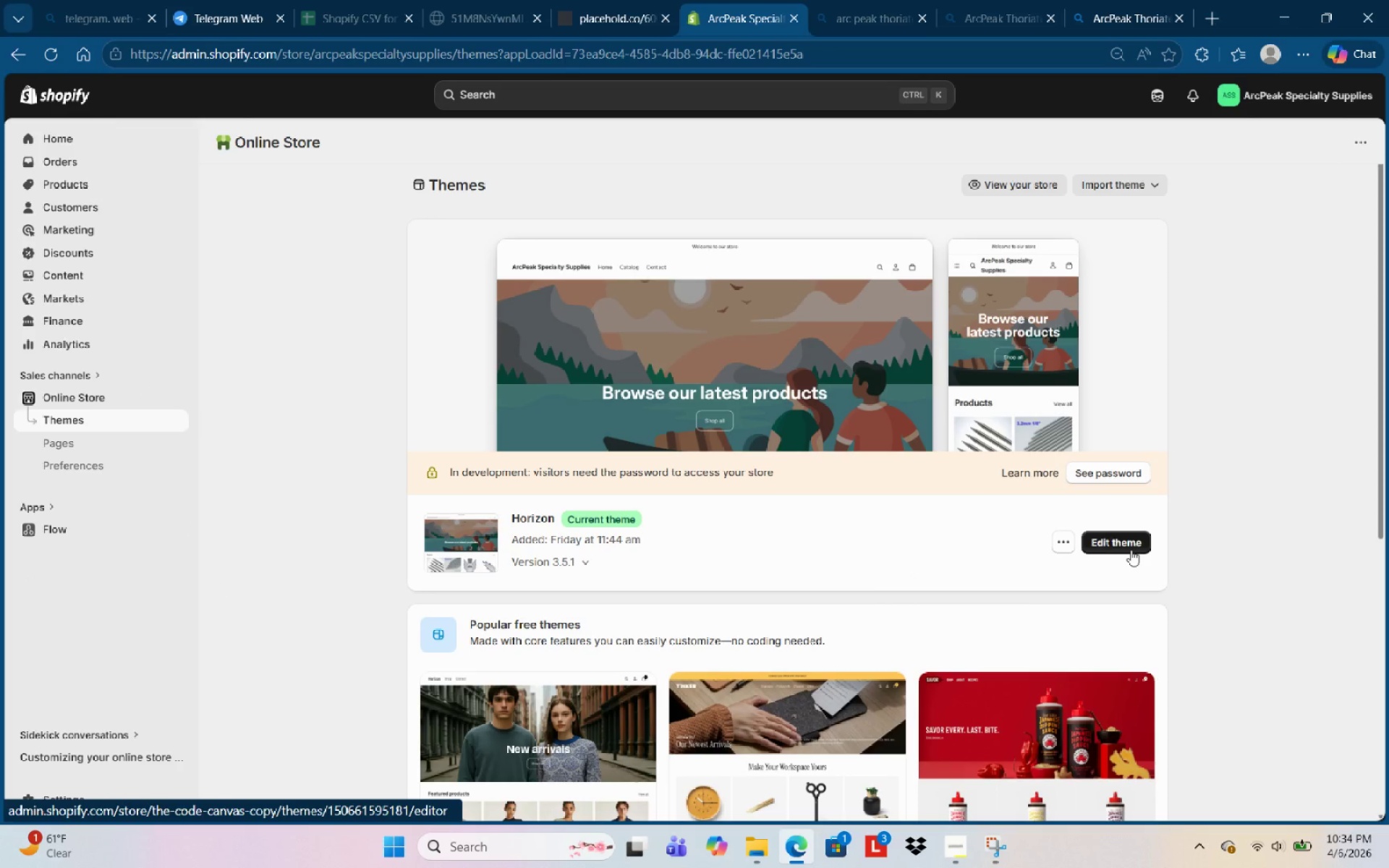 
scroll: coordinate [1292, 576], scroll_direction: down, amount: 10.0
 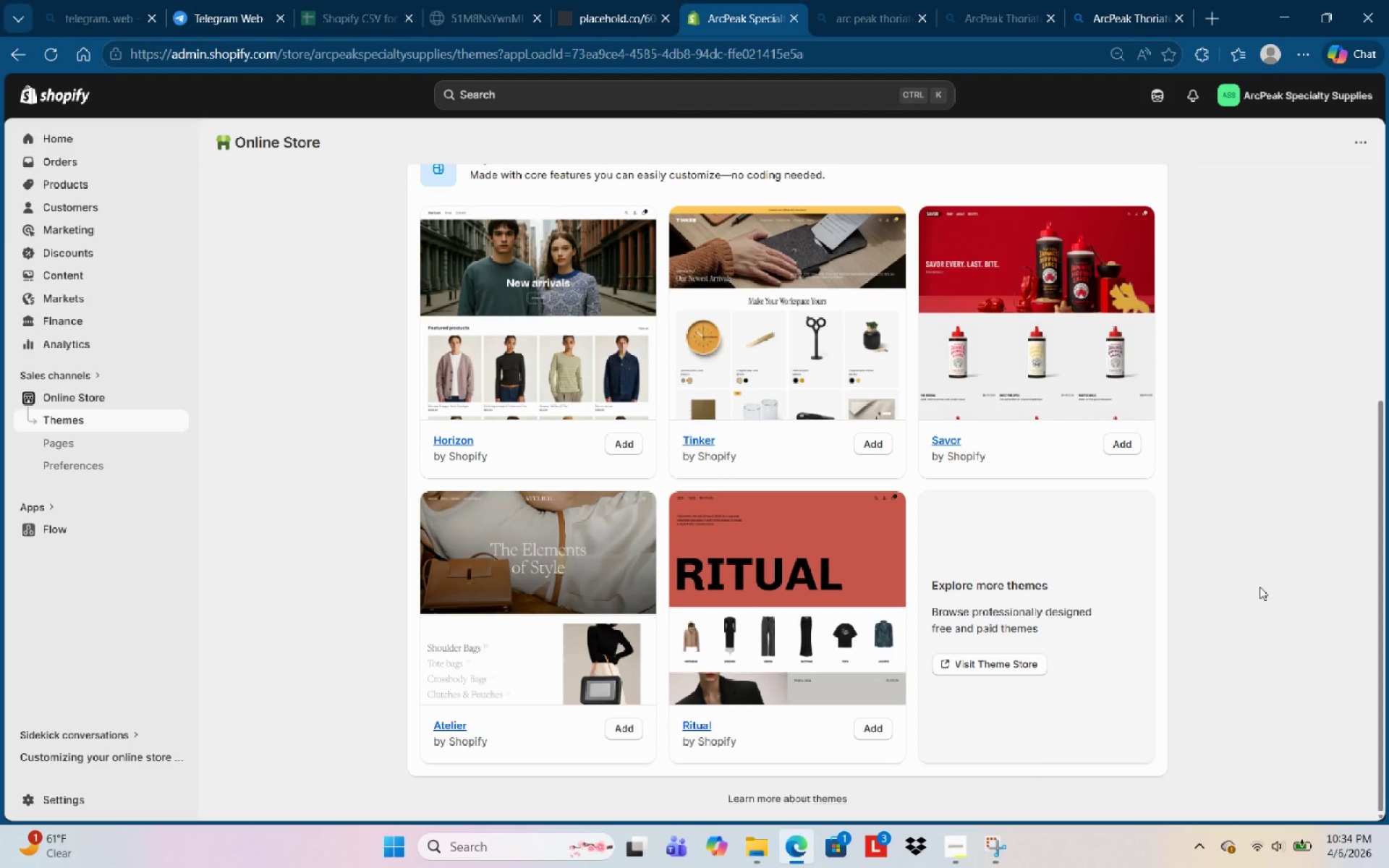 
scroll: coordinate [1214, 589], scroll_direction: up, amount: 6.0
 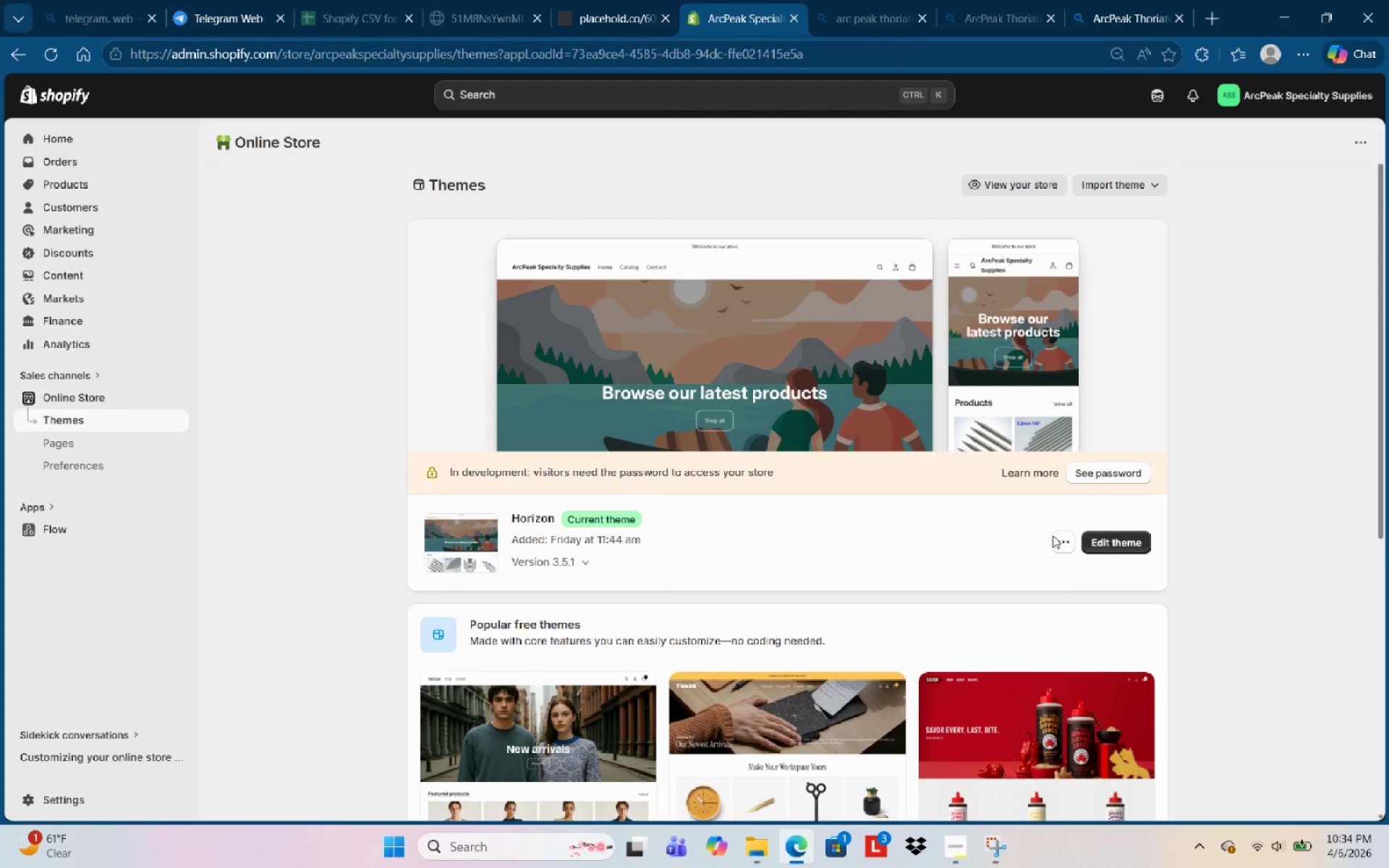 
left_click([1061, 535])
 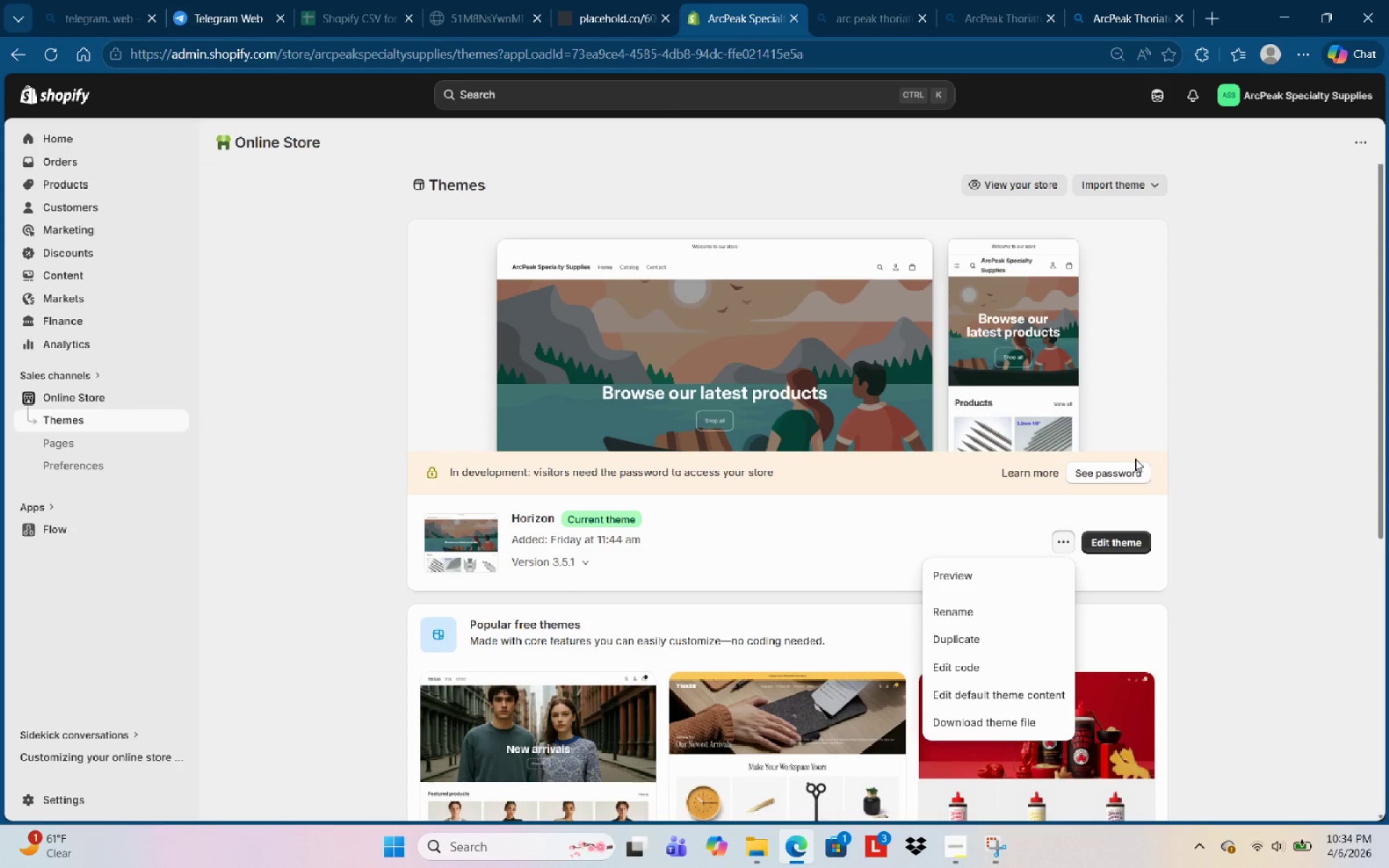 
left_click([1120, 473])
 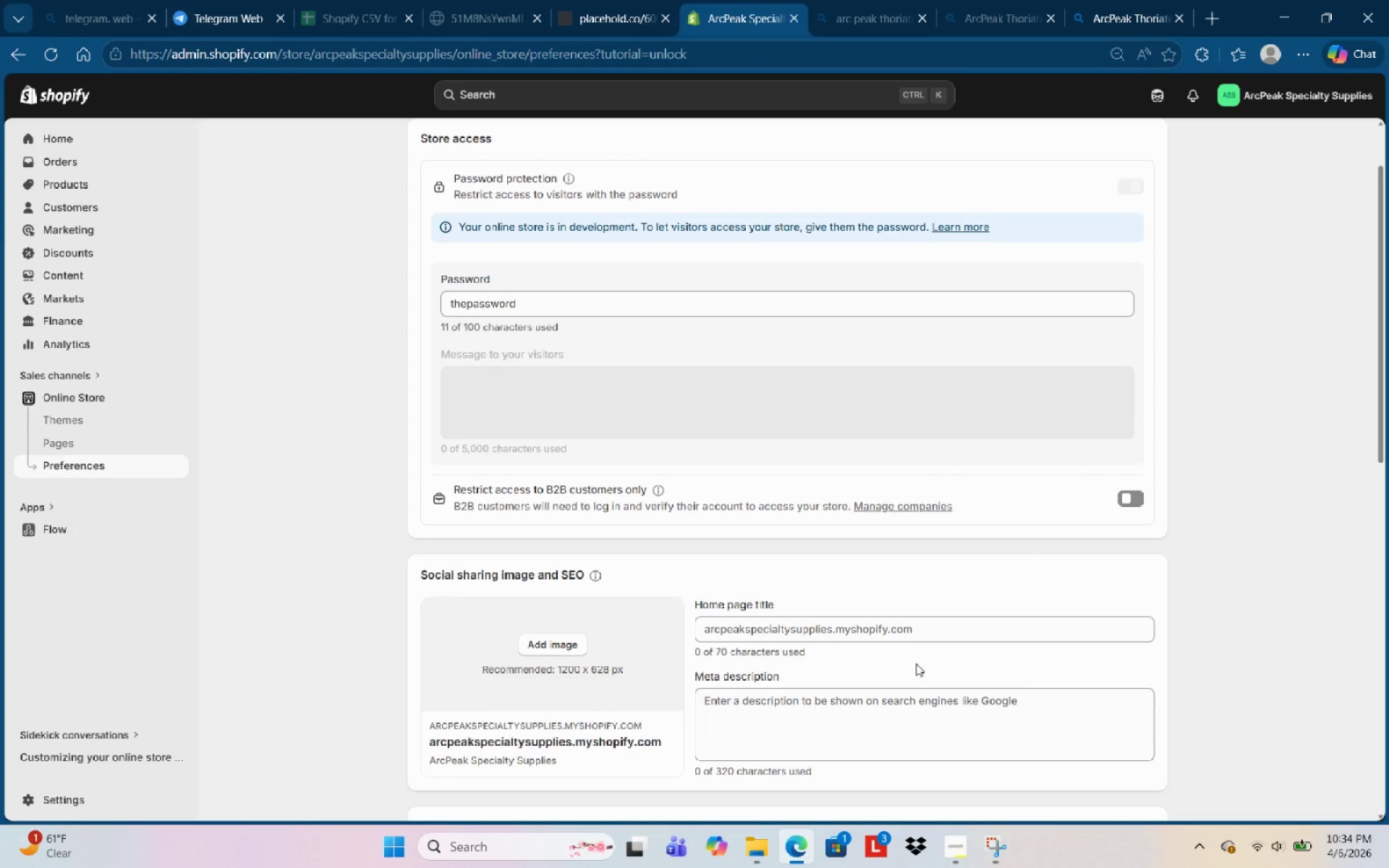 
wait(7.45)
 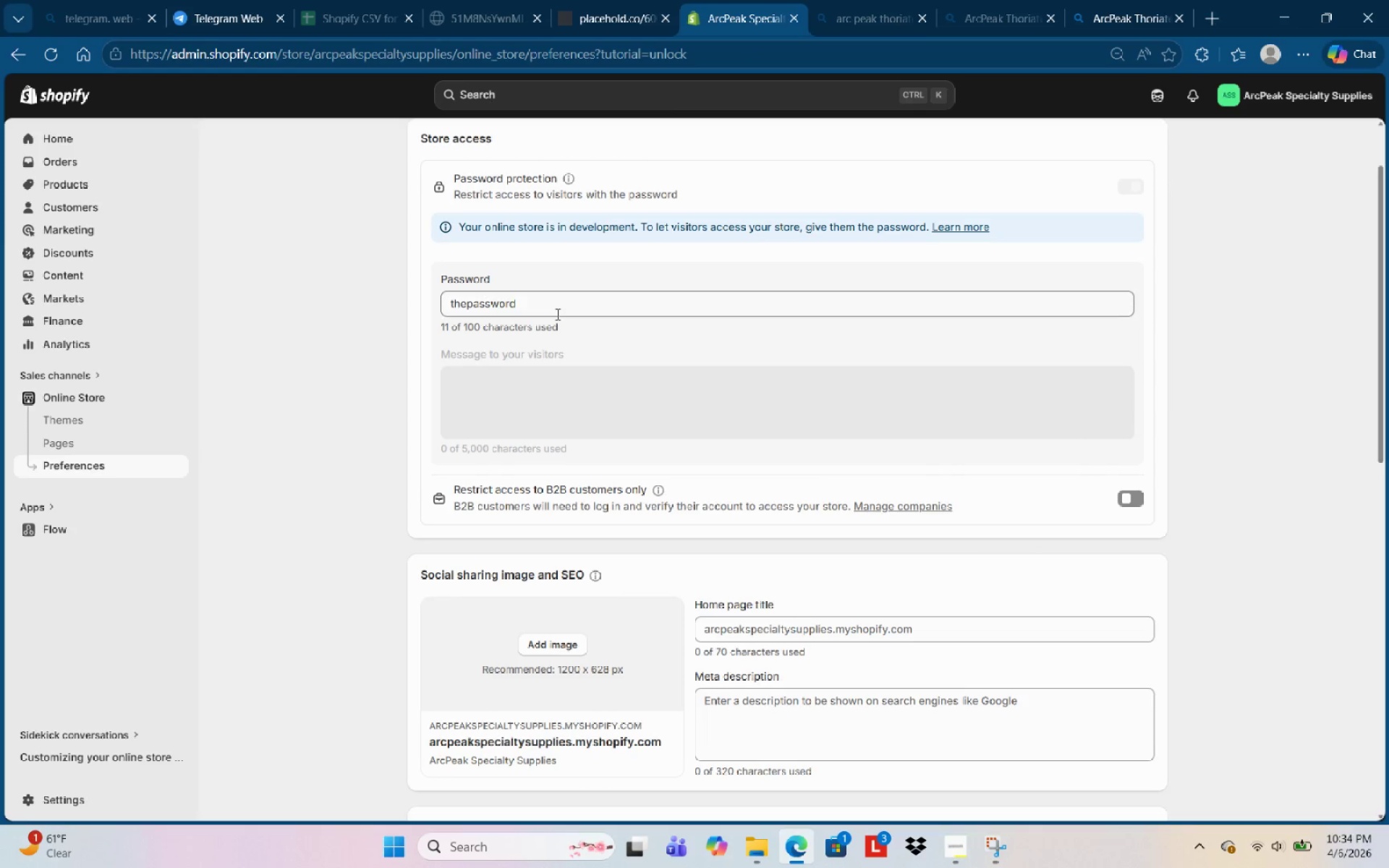 
left_click_drag(start_coordinate=[942, 630], to_coordinate=[708, 636])
 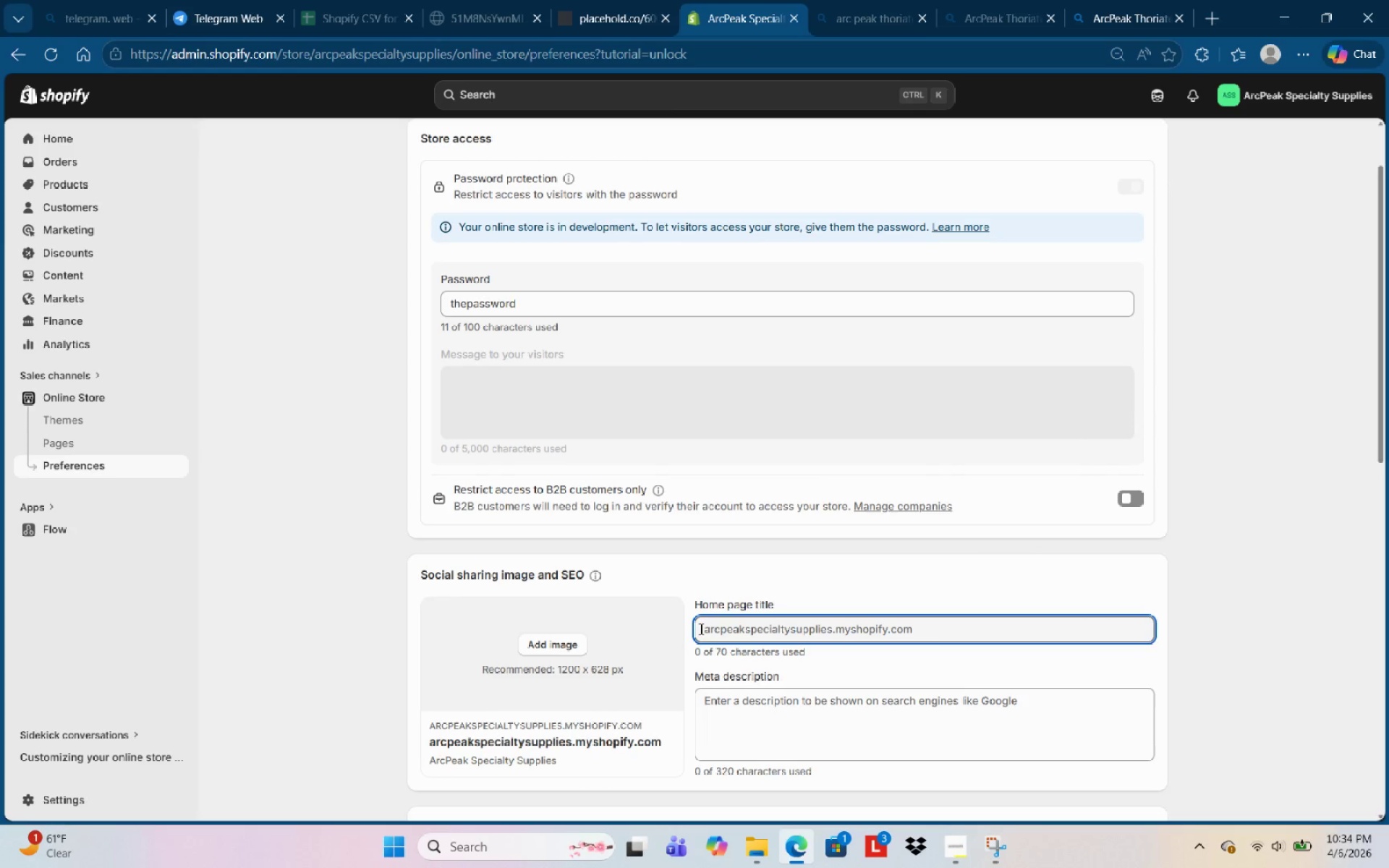 
left_click_drag(start_coordinate=[700, 629], to_coordinate=[909, 614])
 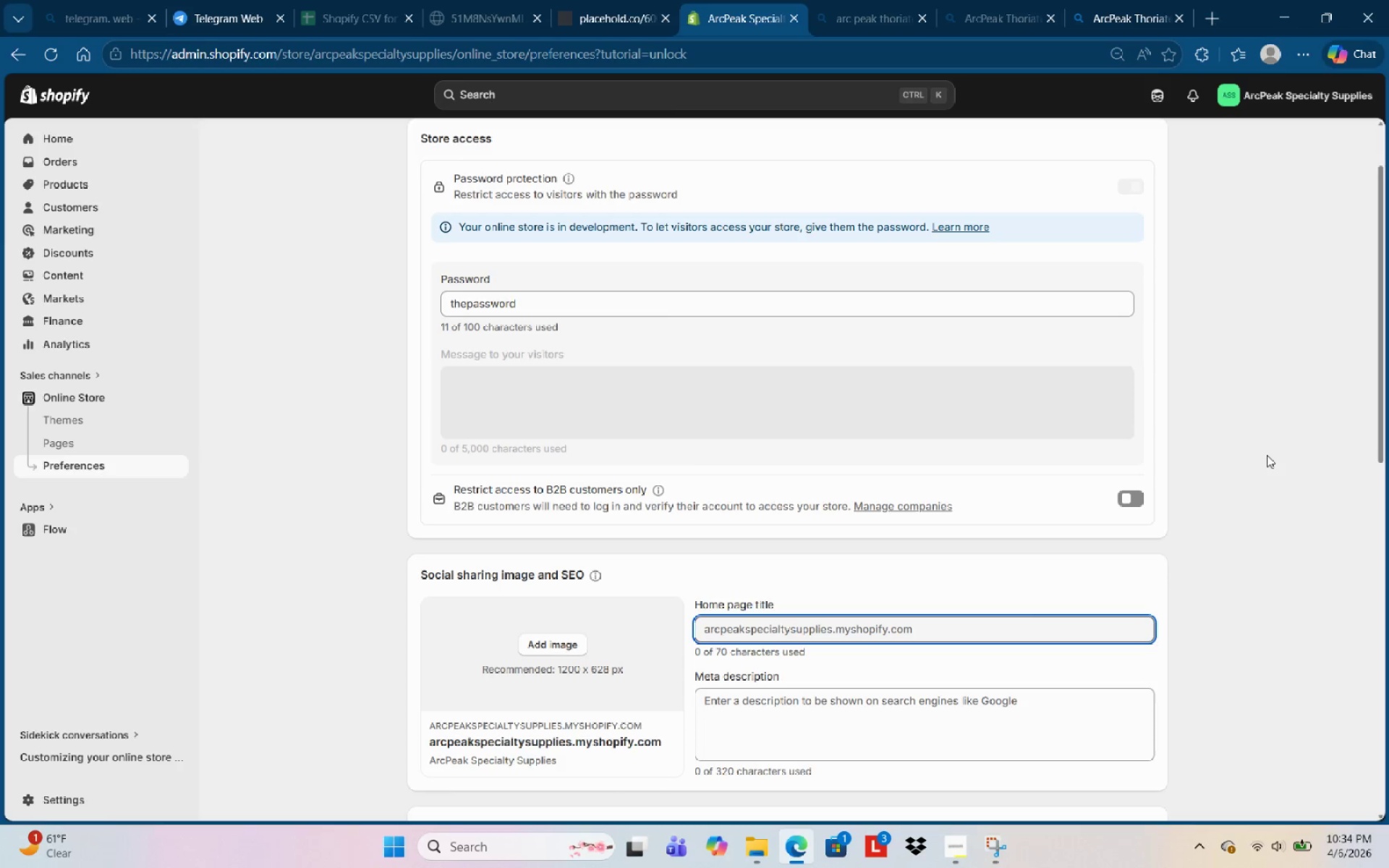 
wait(20.39)
 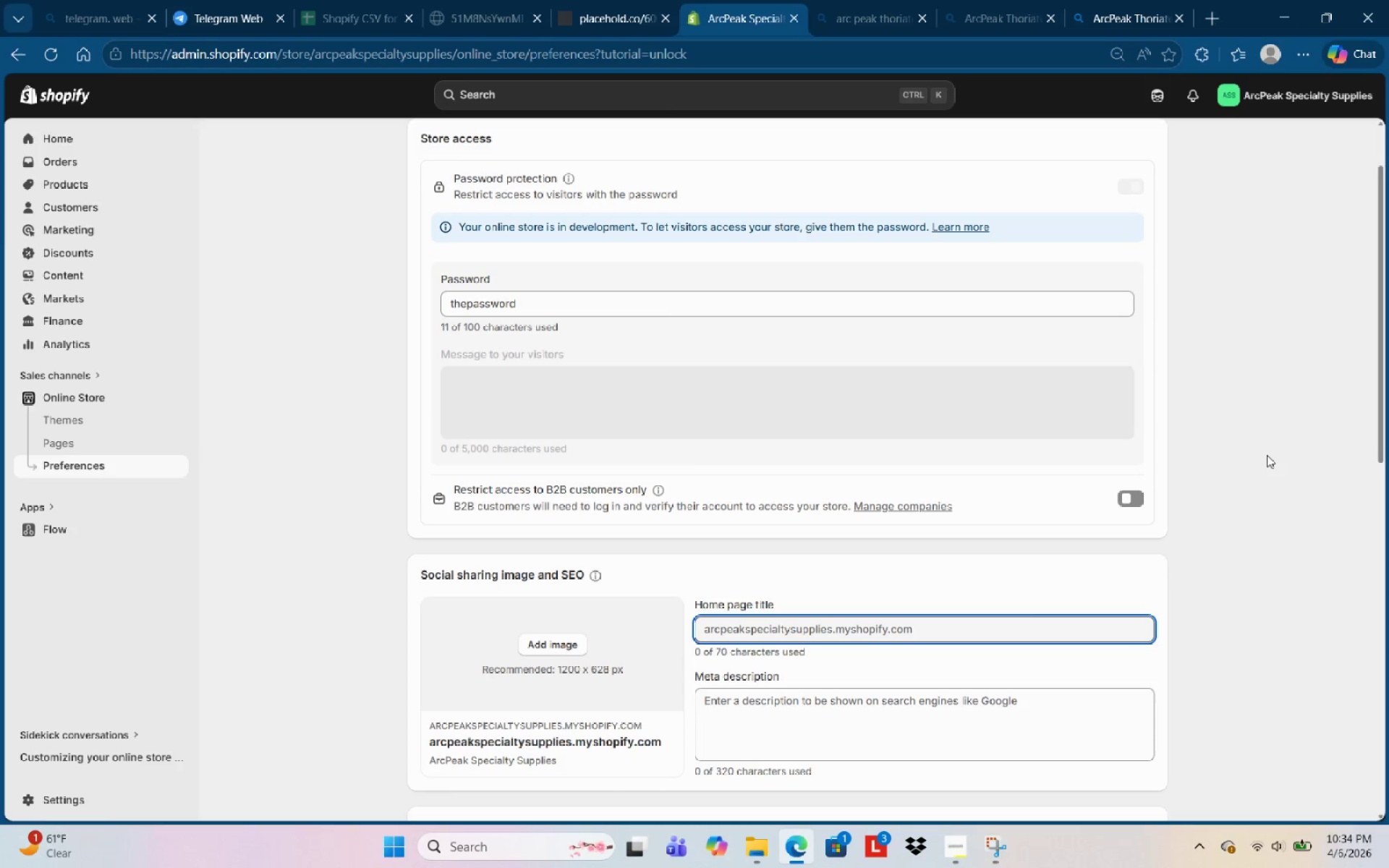 
left_click([140, 192])
 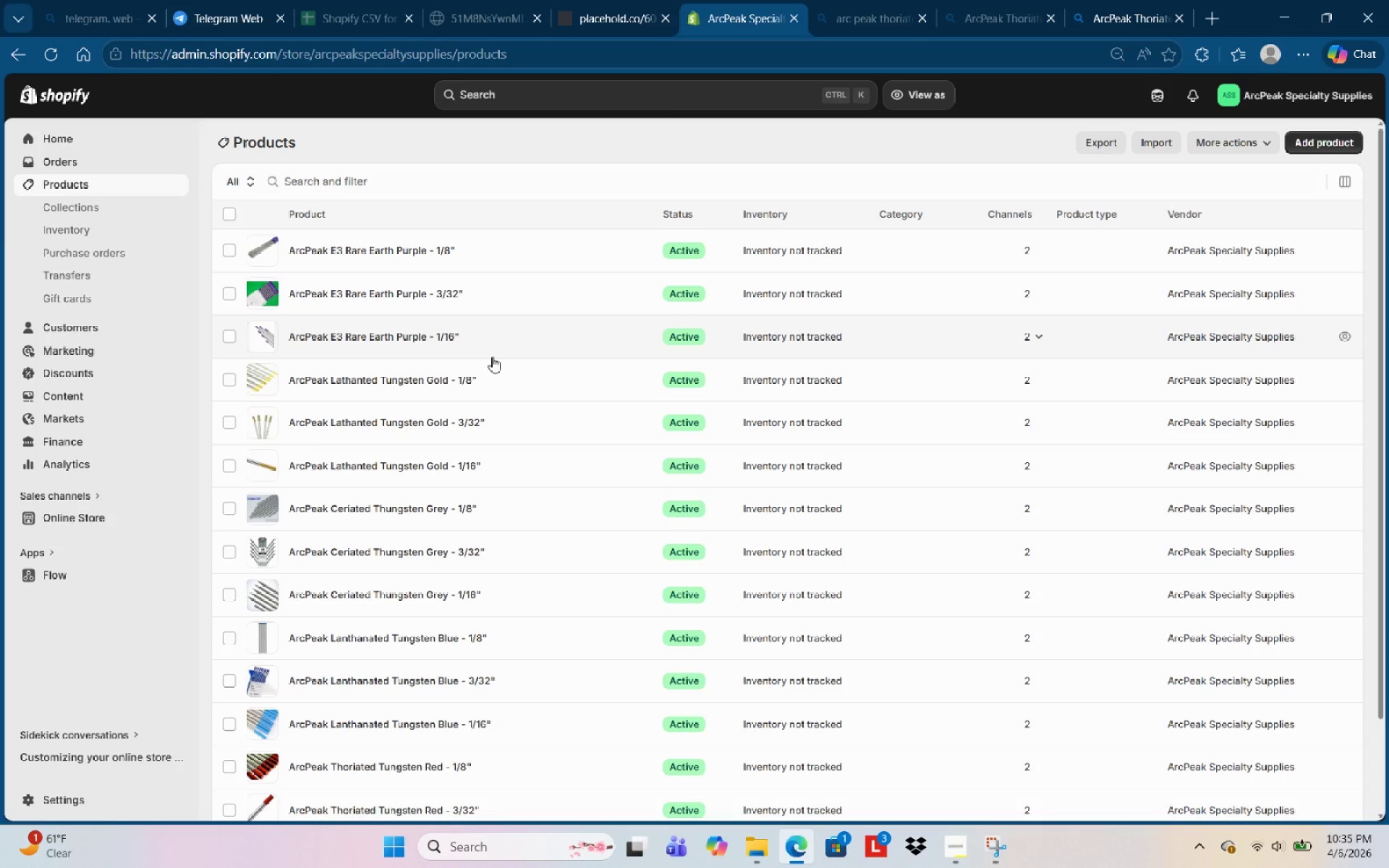 
wait(47.48)
 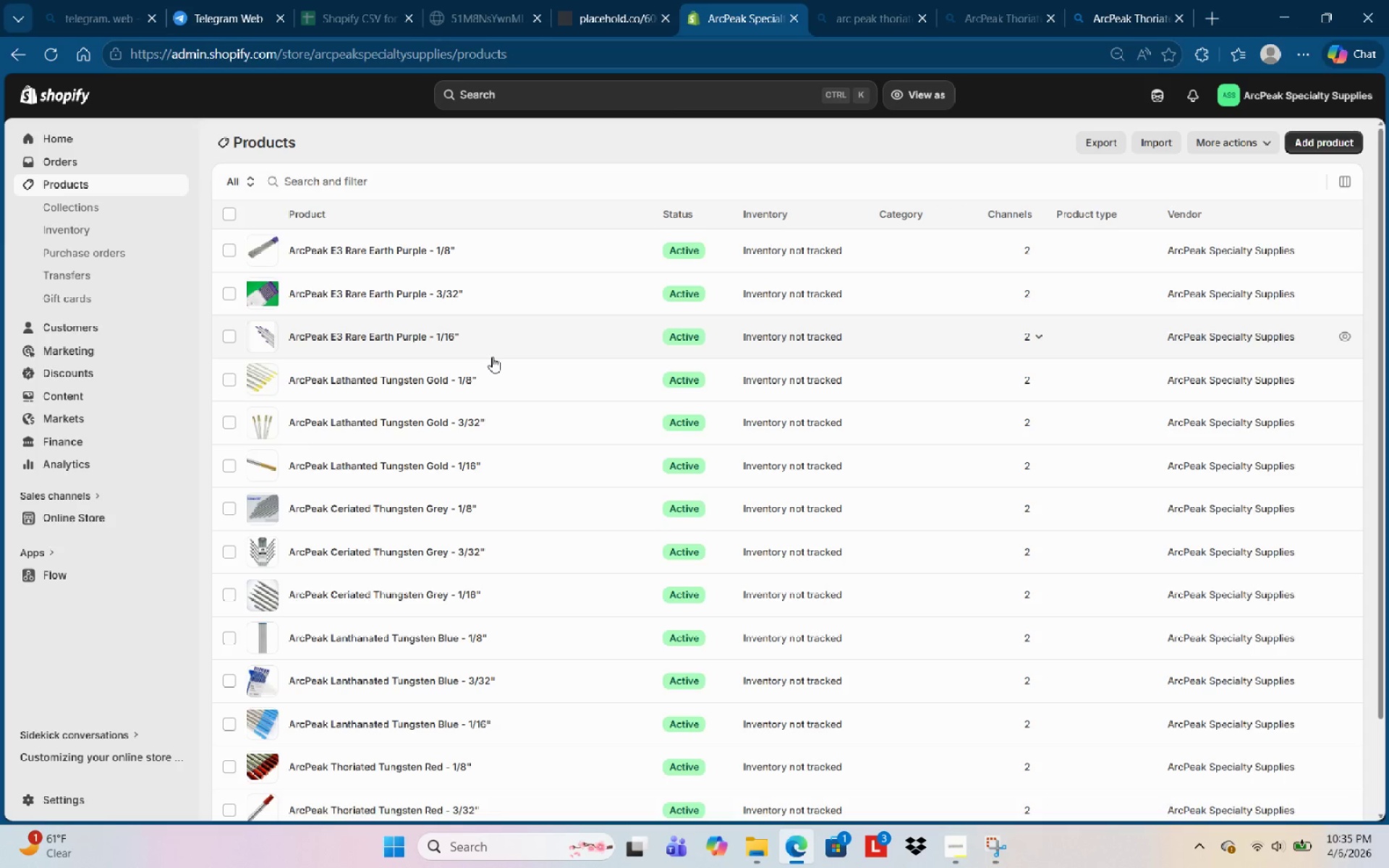 
left_click([957, 851])